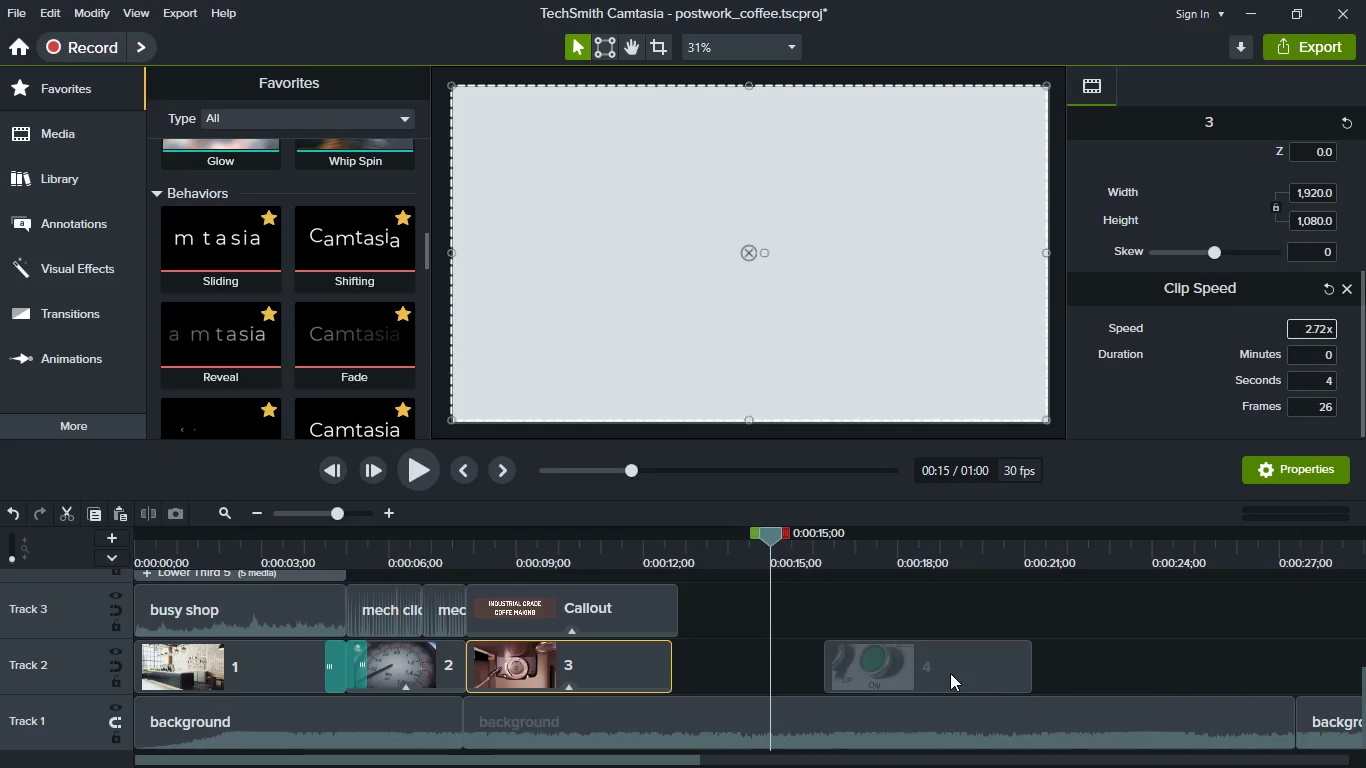 
left_click_drag(start_coordinate=[950, 673], to_coordinate=[666, 673])
 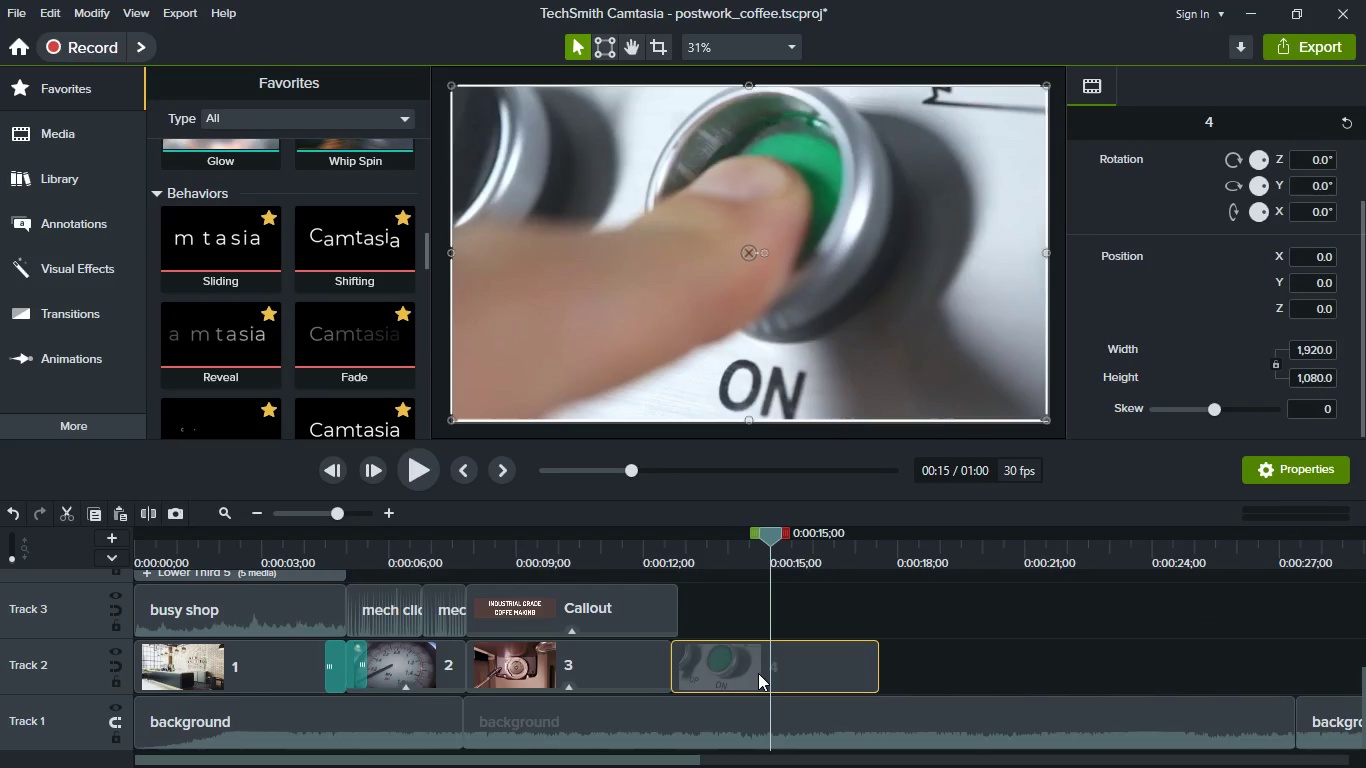 
hold_key(key=ControlLeft, duration=0.8)
scroll: coordinate [759, 673], scroll_direction: up, amount: 1.0
 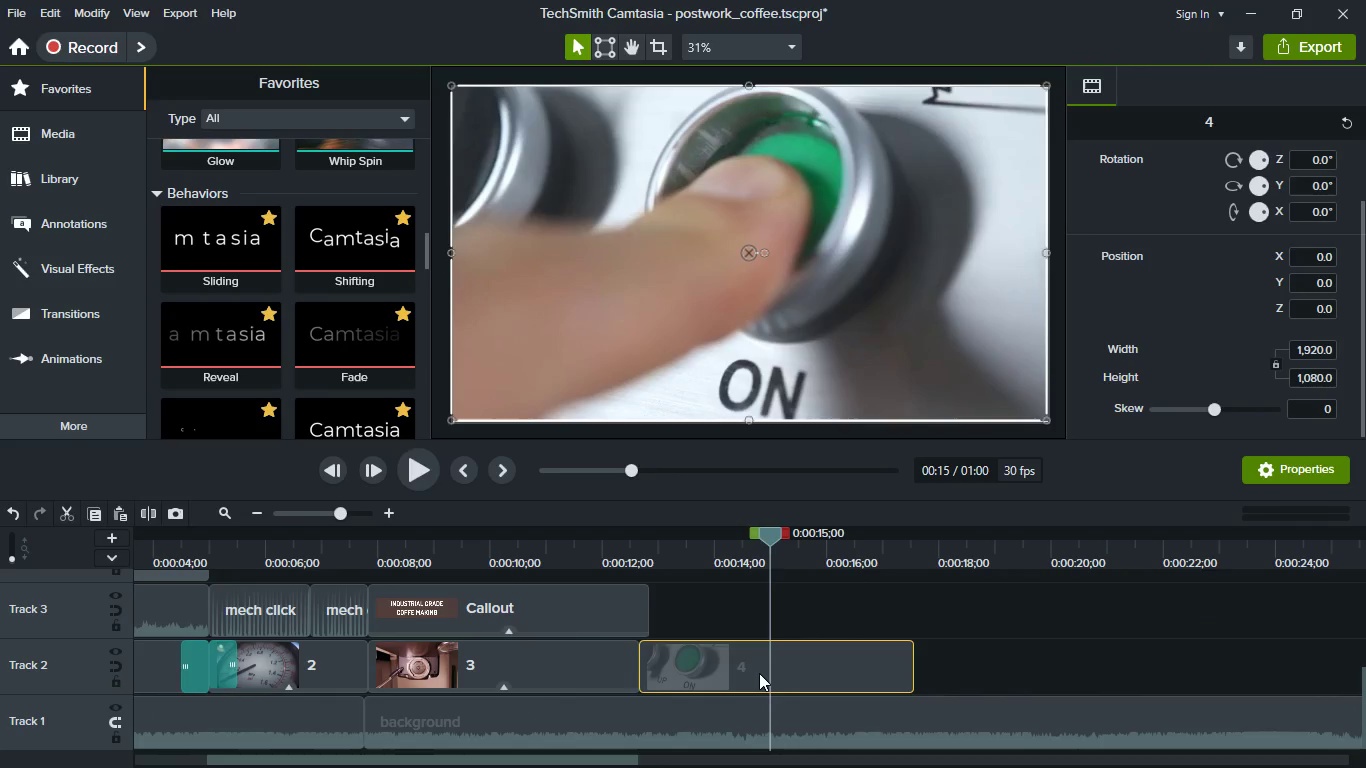 
hold_key(key=ShiftLeft, duration=1.53)
 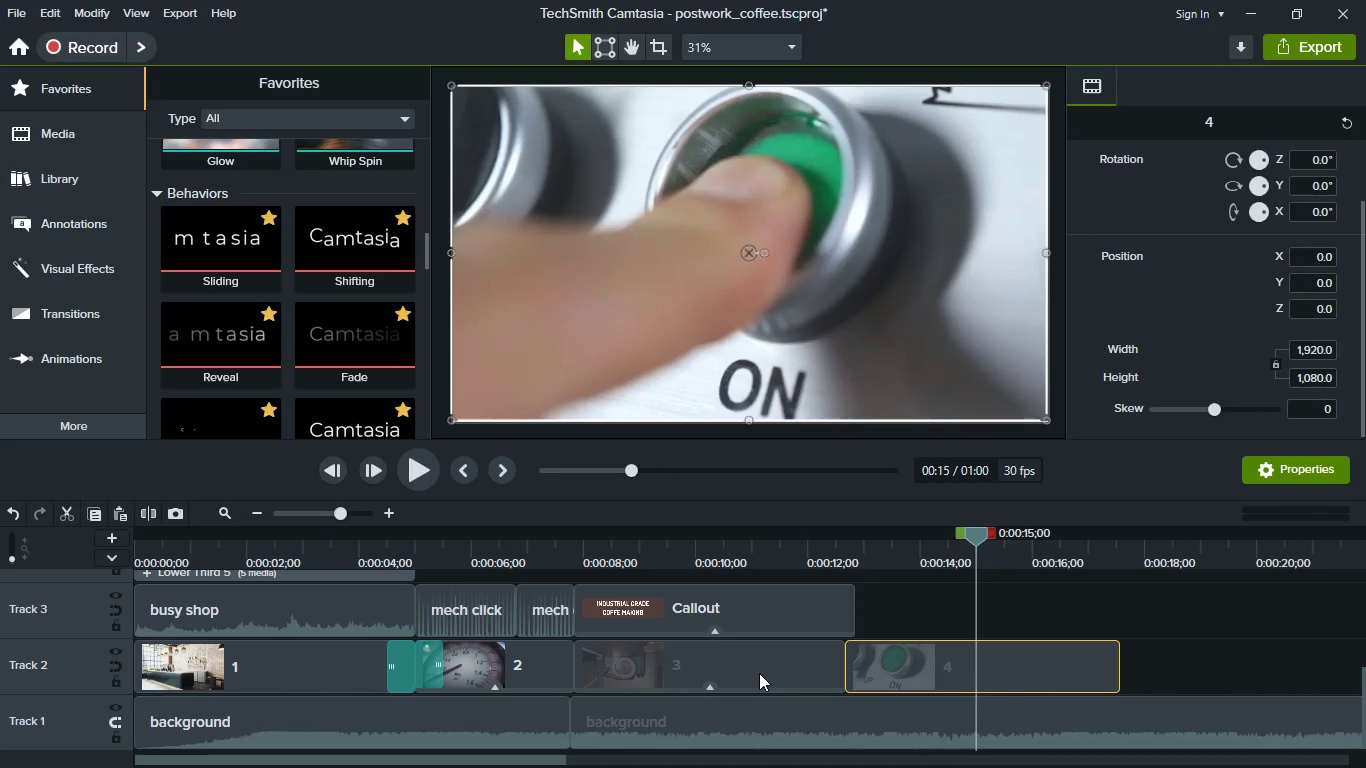 
hold_key(key=ShiftLeft, duration=0.59)
 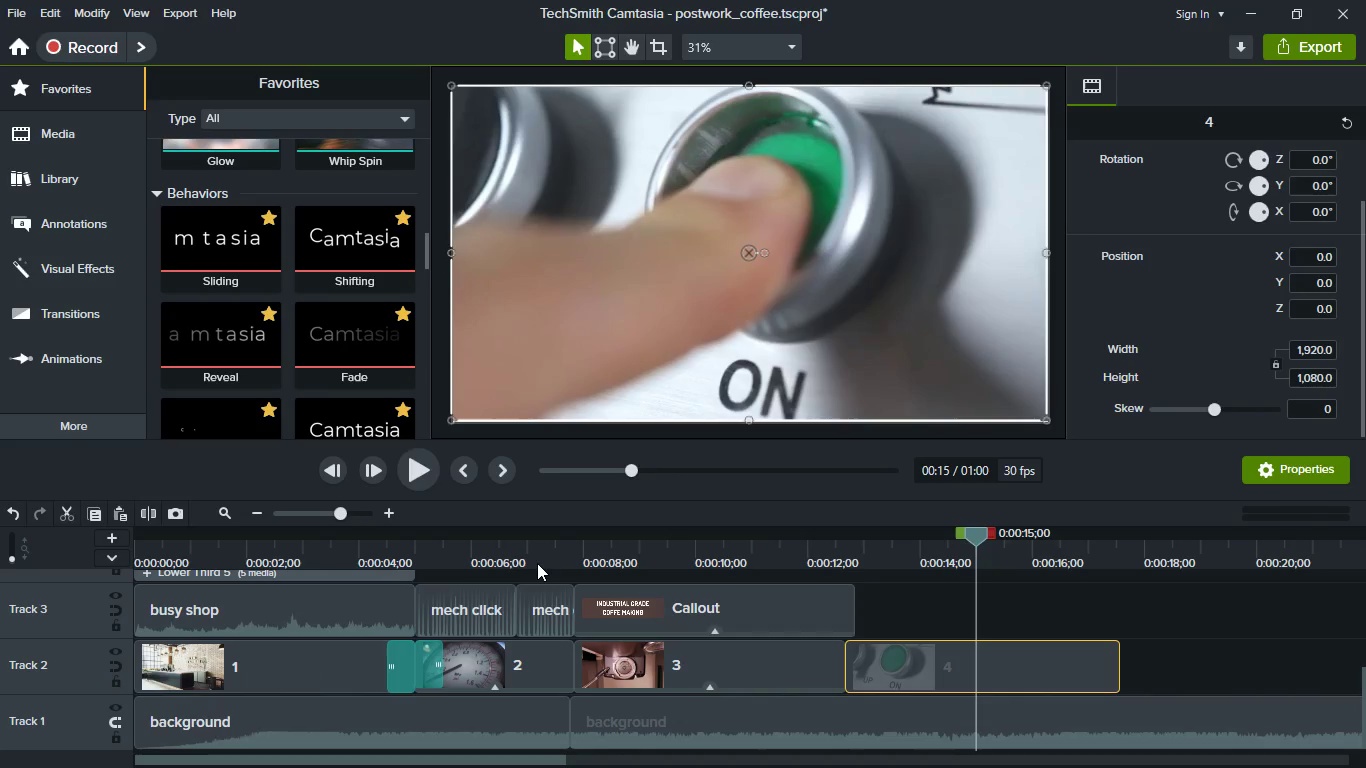 
scroll: coordinate [759, 673], scroll_direction: up, amount: 2.0
 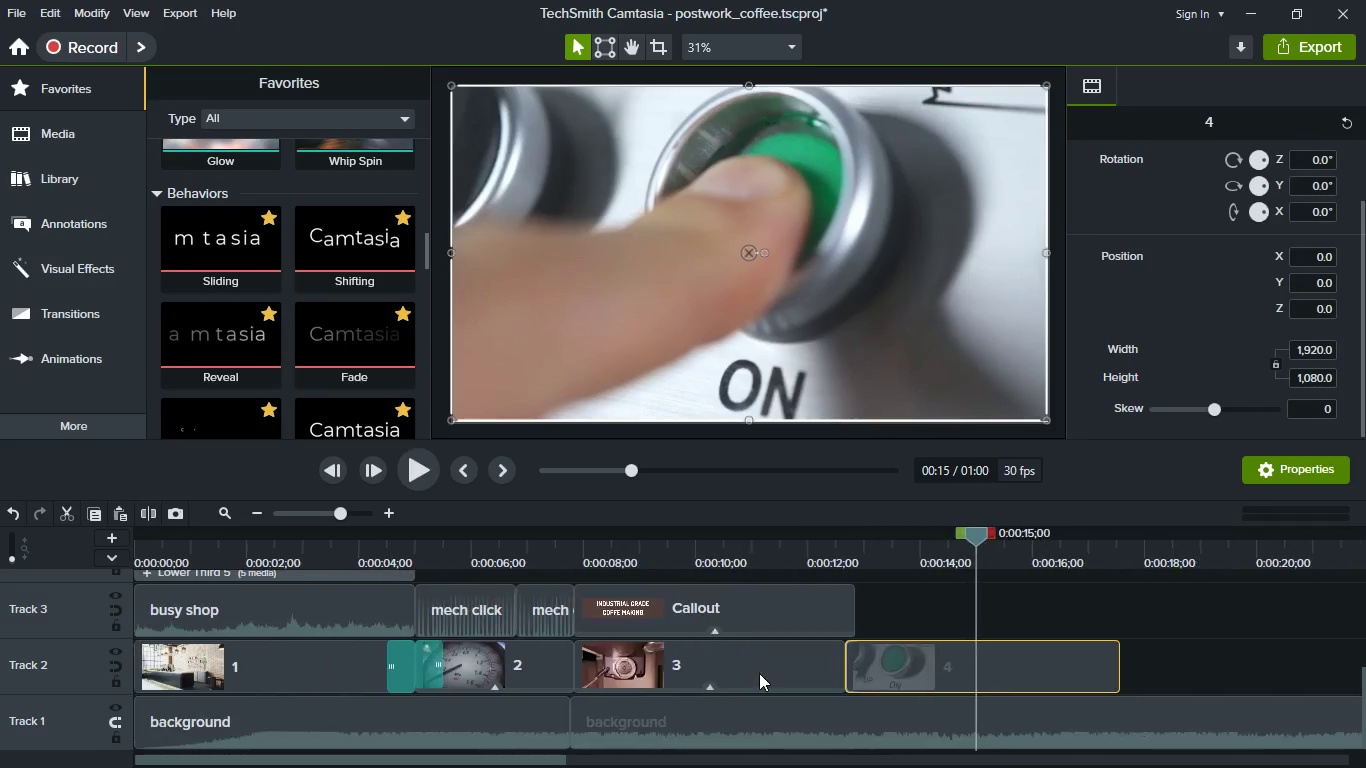 
left_click([537, 563])
 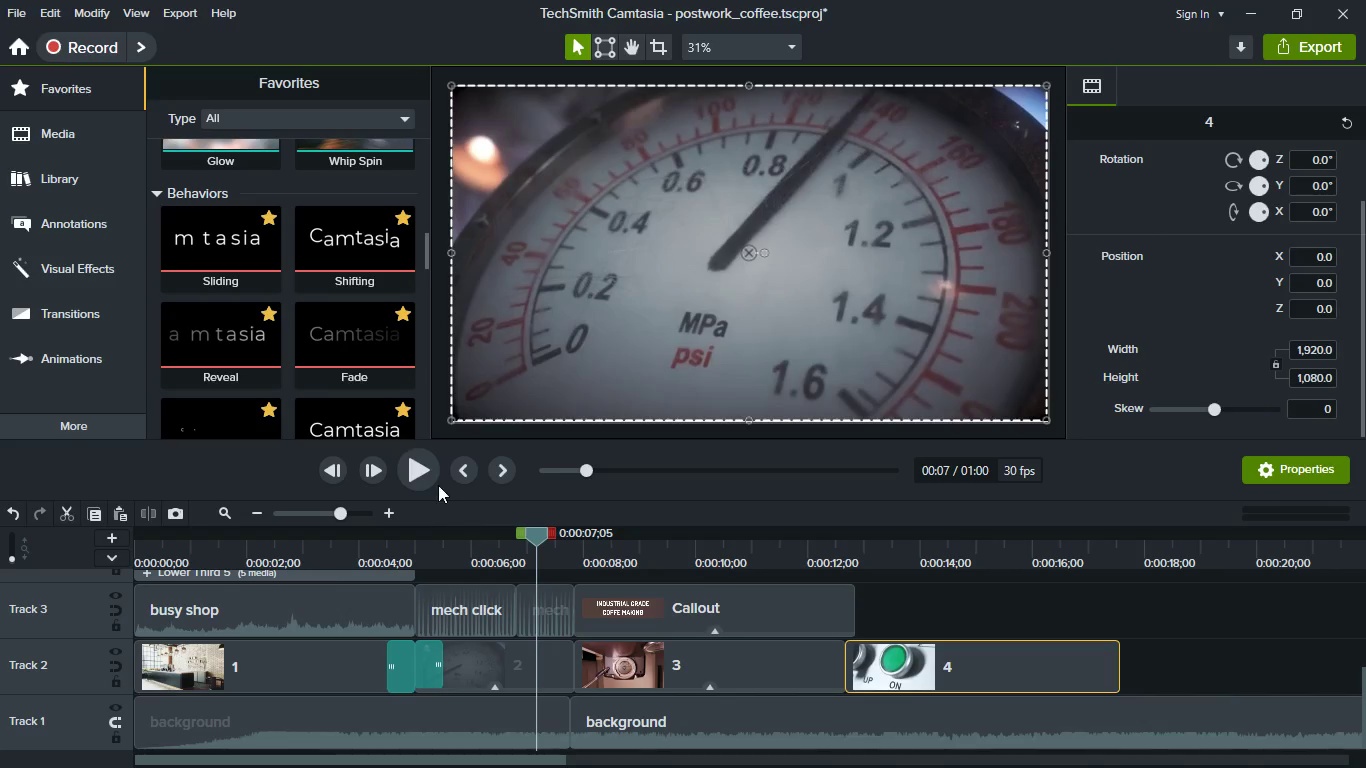 
left_click([433, 483])
 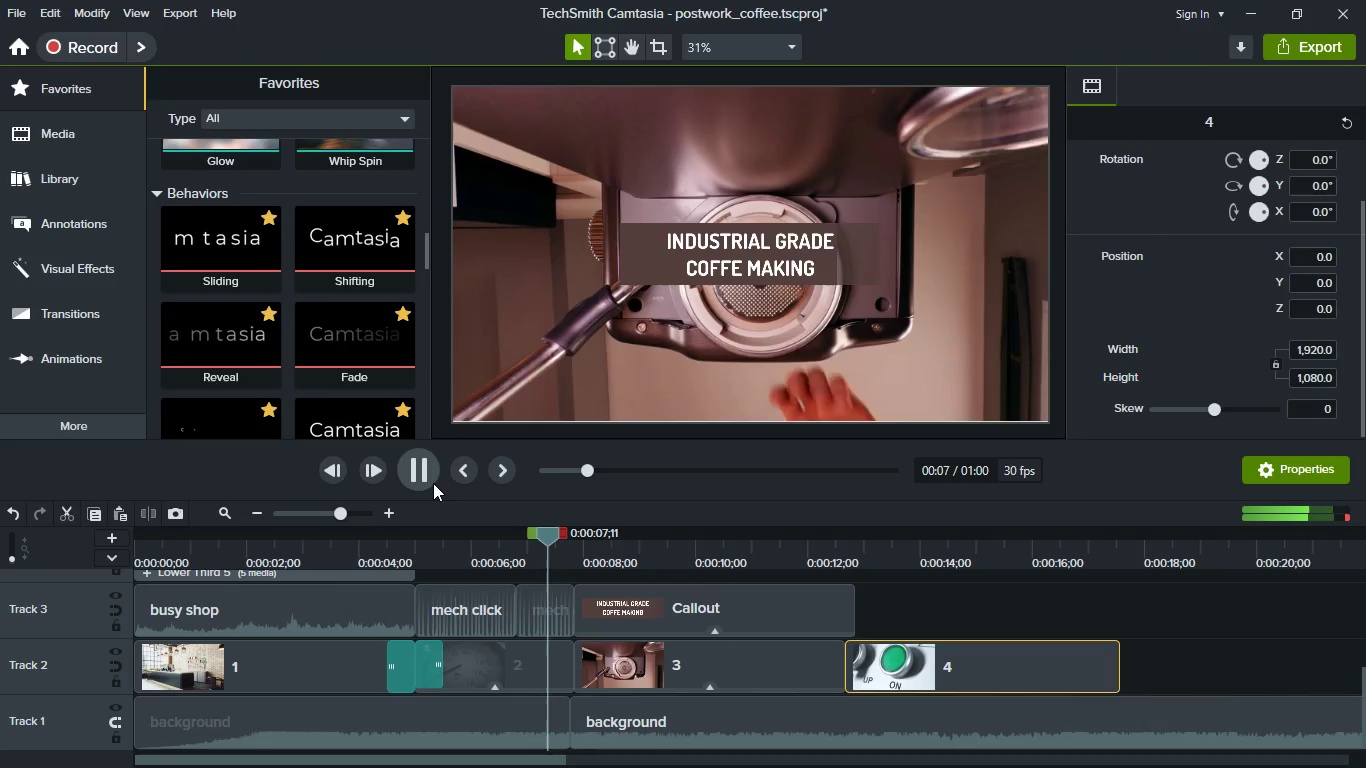 
left_click([433, 483])
 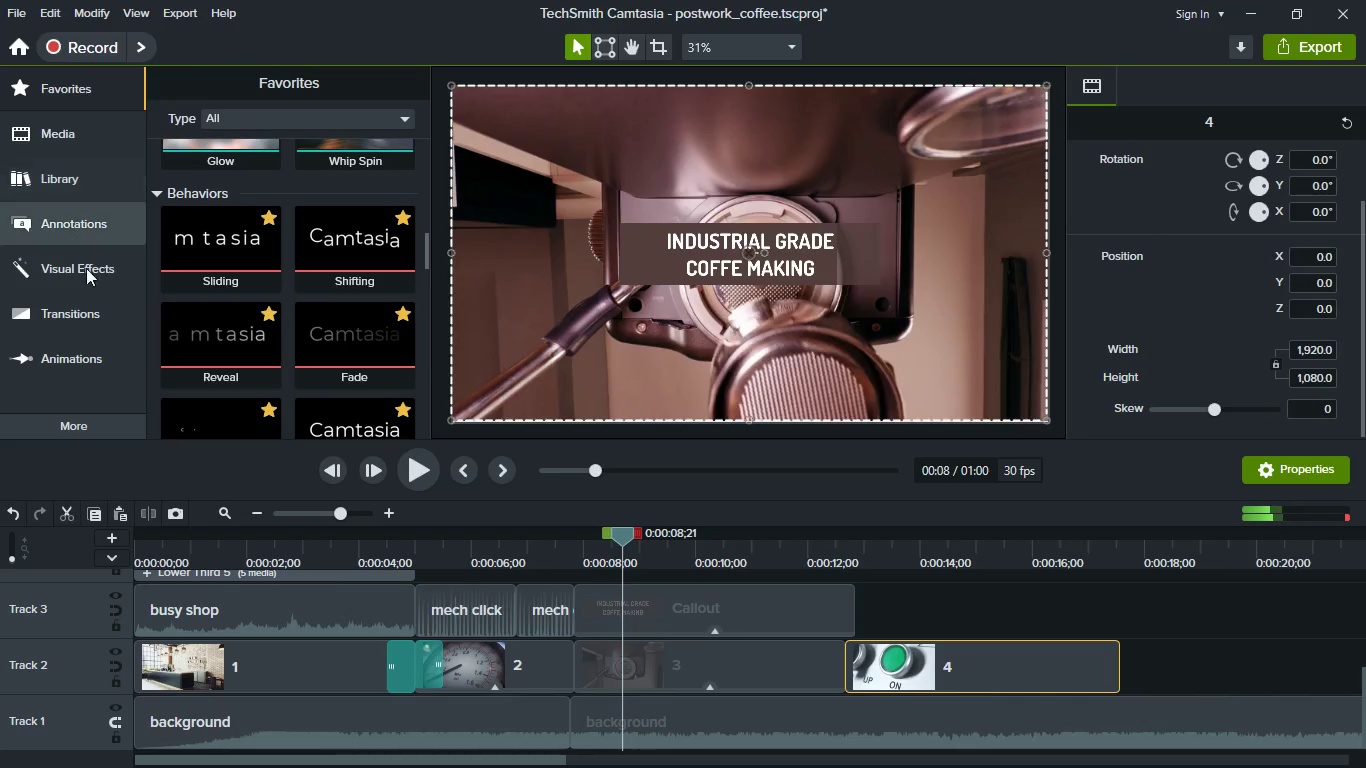 
left_click([86, 322])
 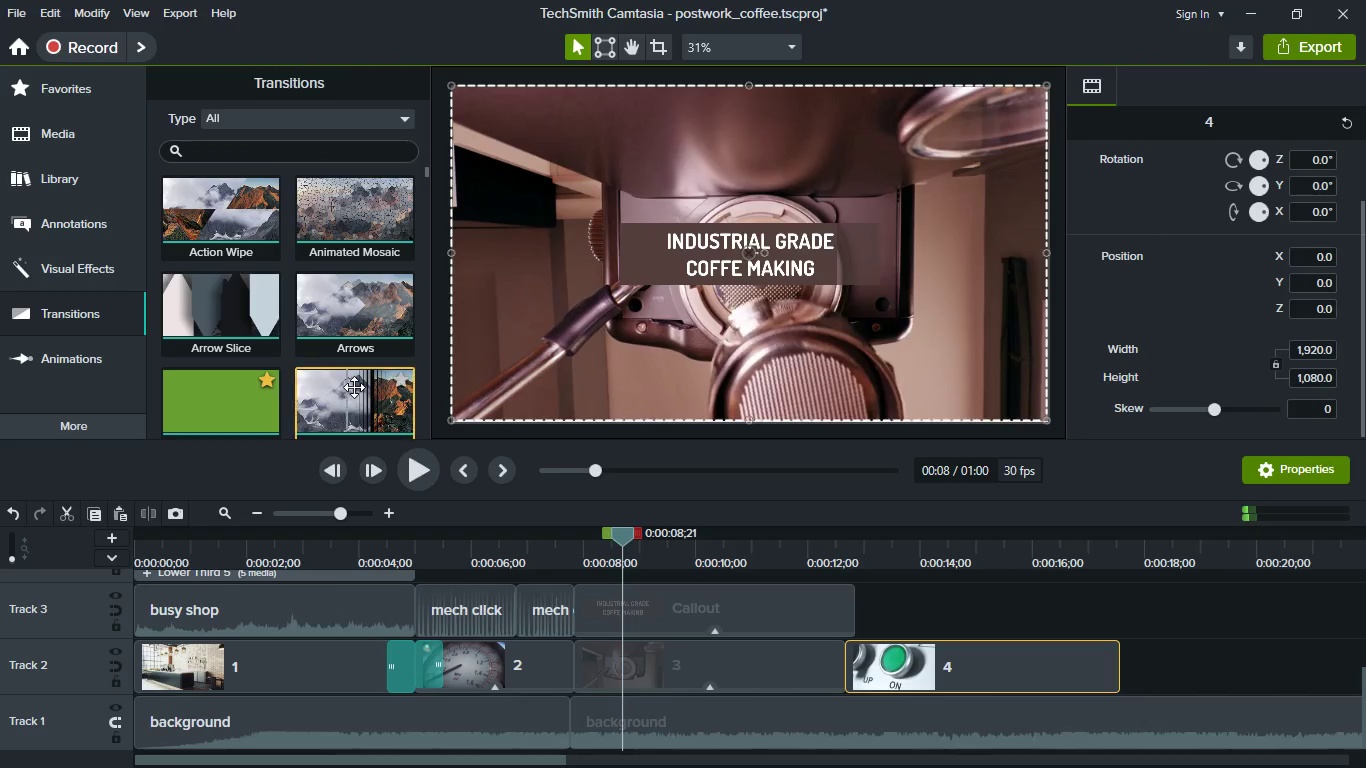 
scroll: coordinate [342, 303], scroll_direction: down, amount: 3.0
 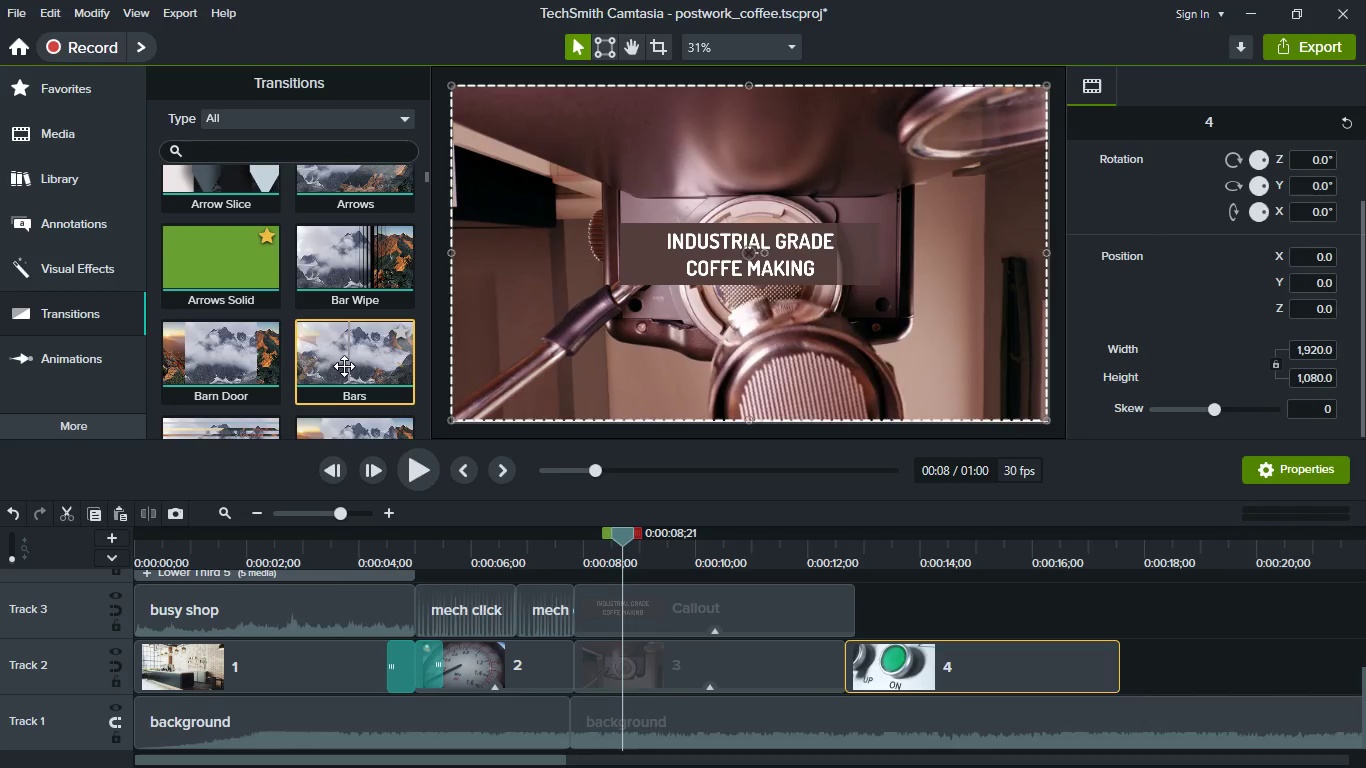 
left_click_drag(start_coordinate=[355, 359], to_coordinate=[580, 661])
 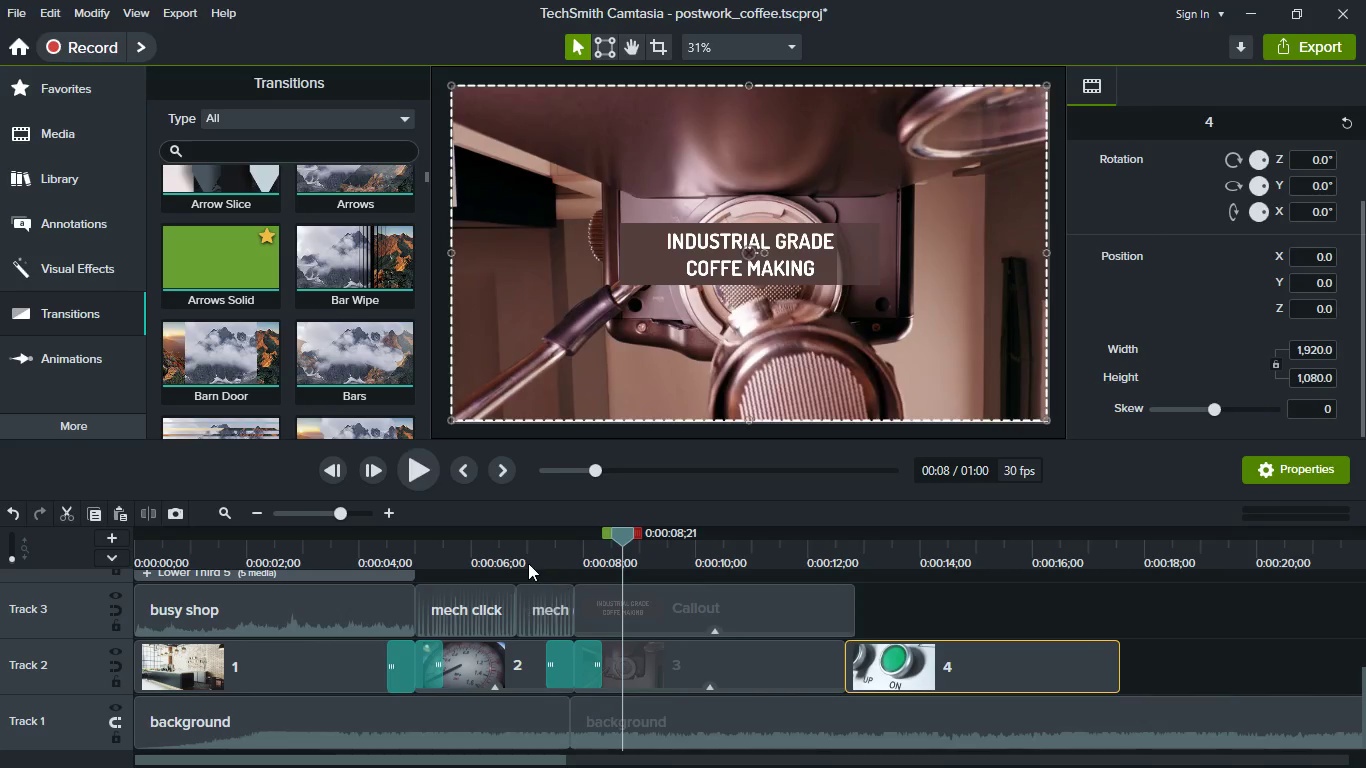 
left_click([527, 563])
 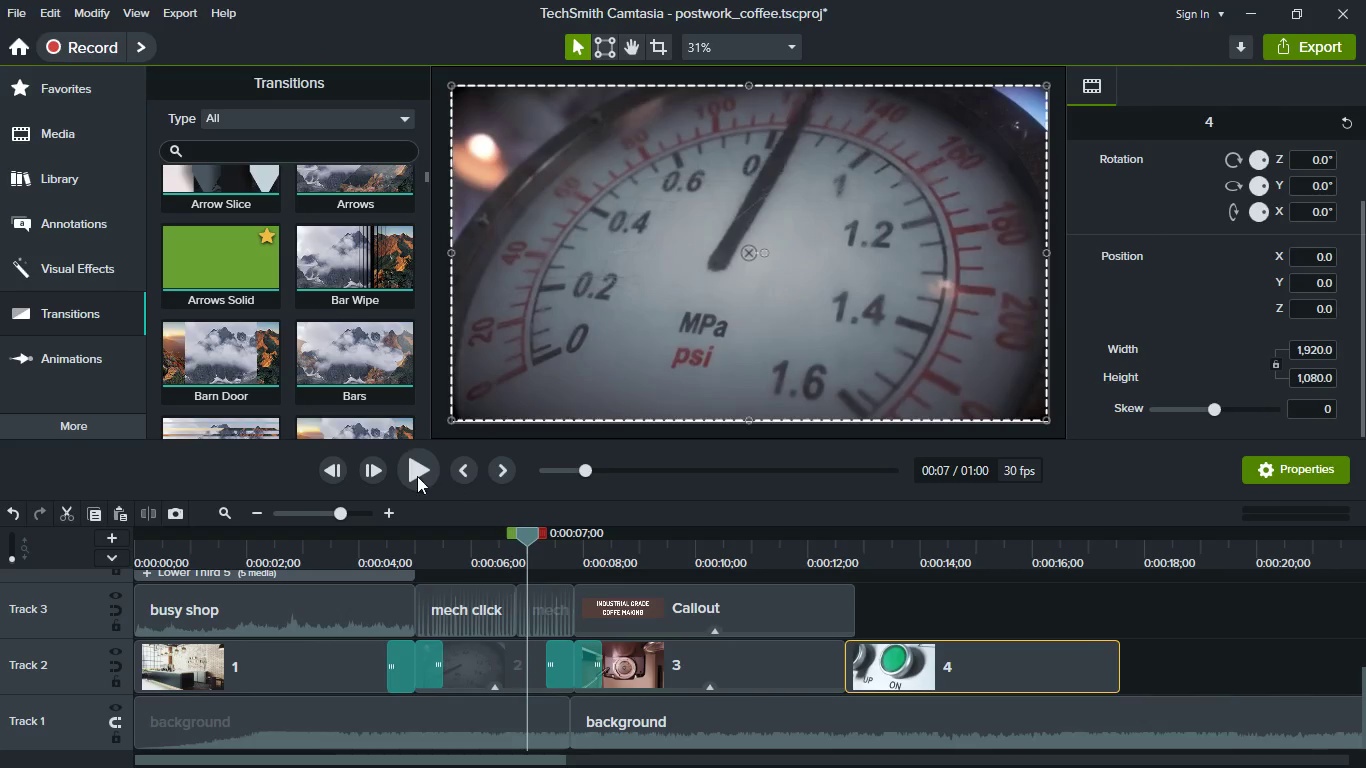 
left_click([417, 476])
 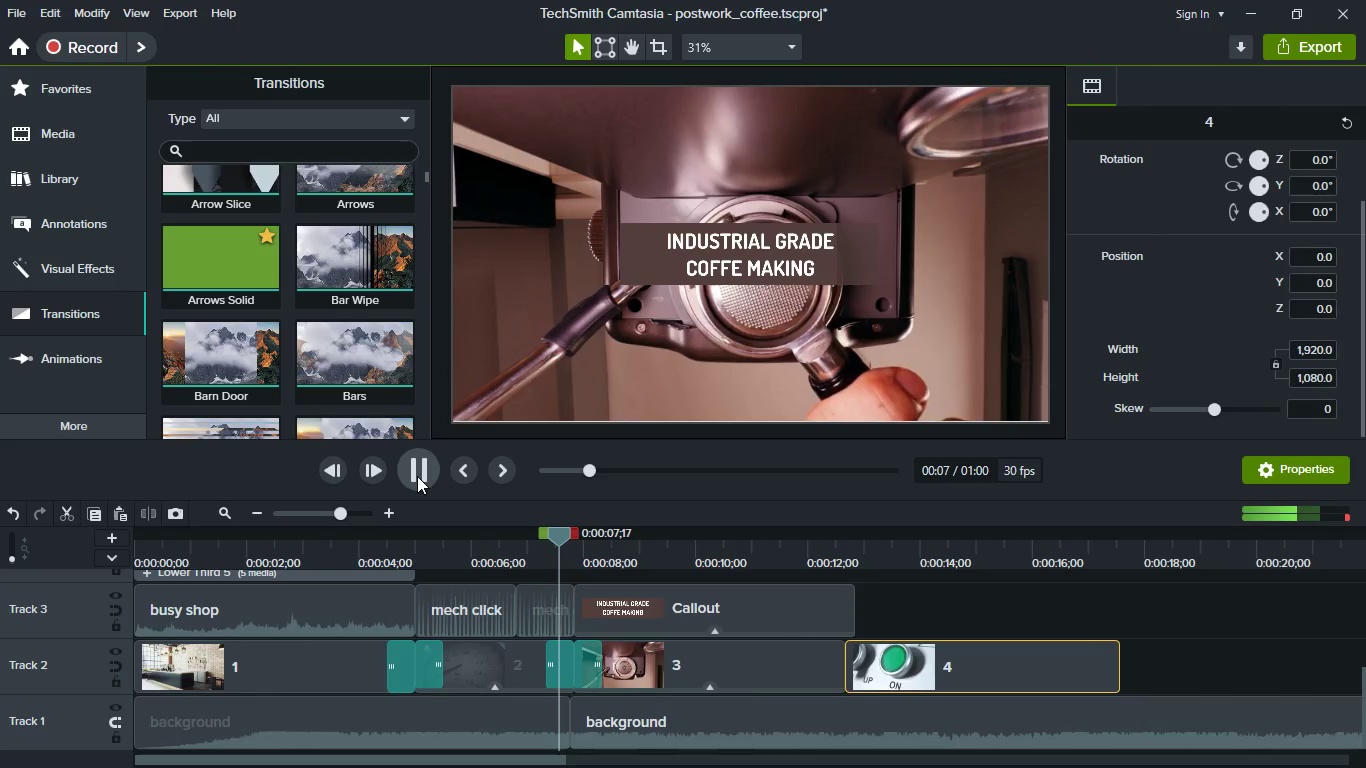 
key(Space)
 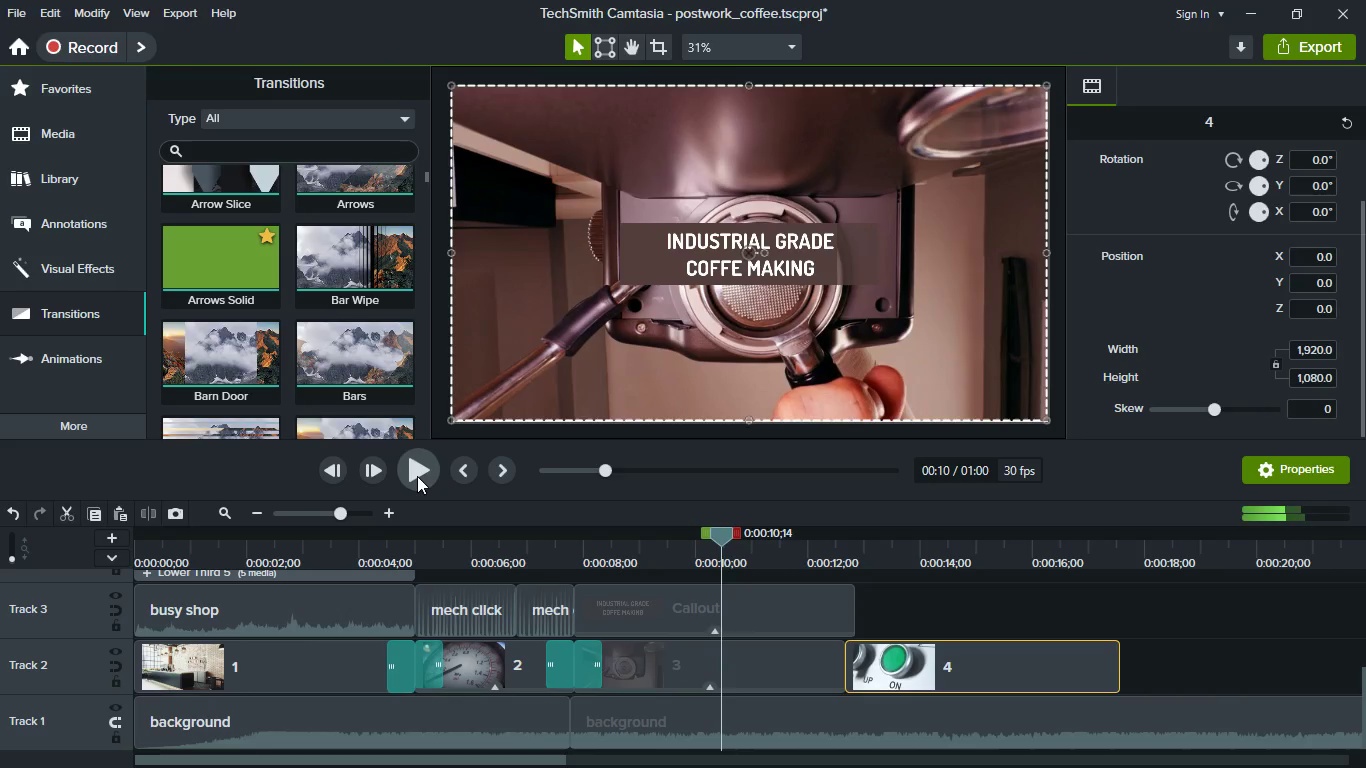 
key(Space)
 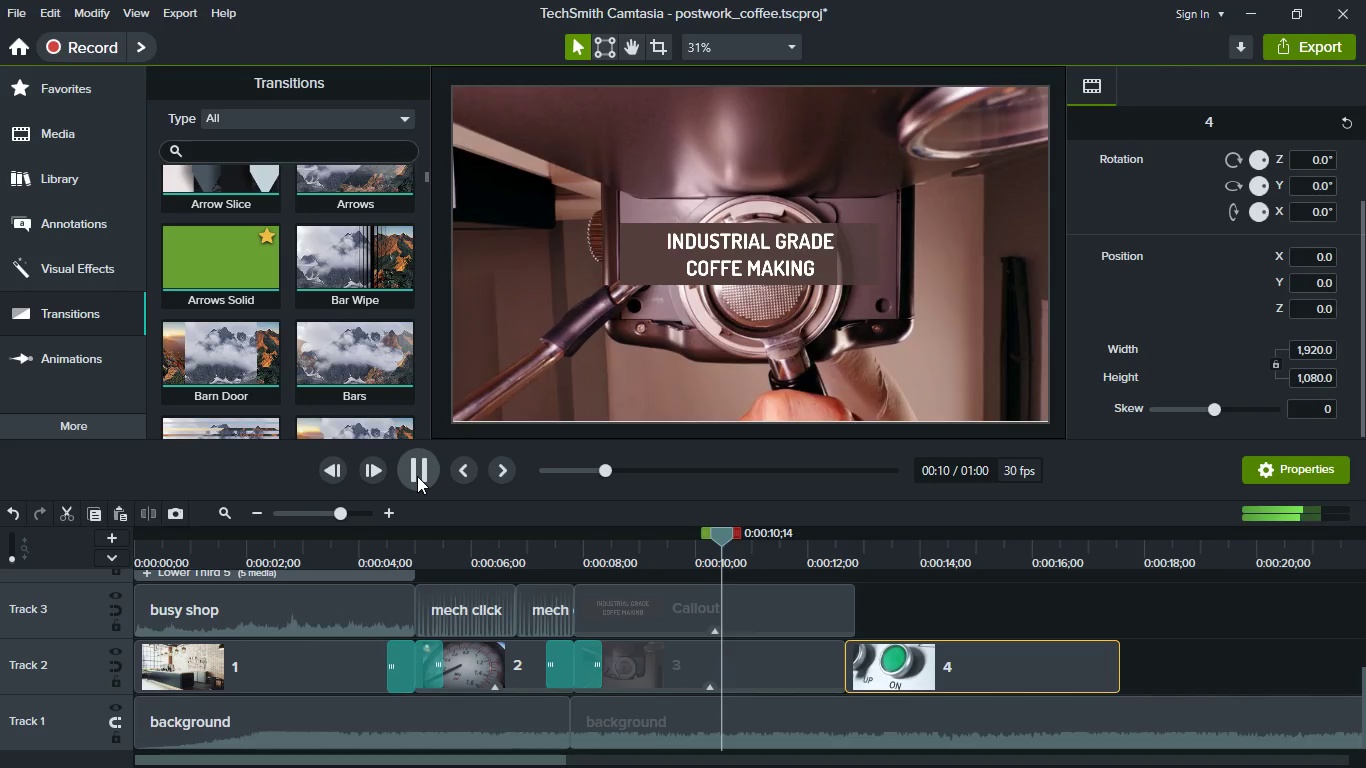 
key(Space)
 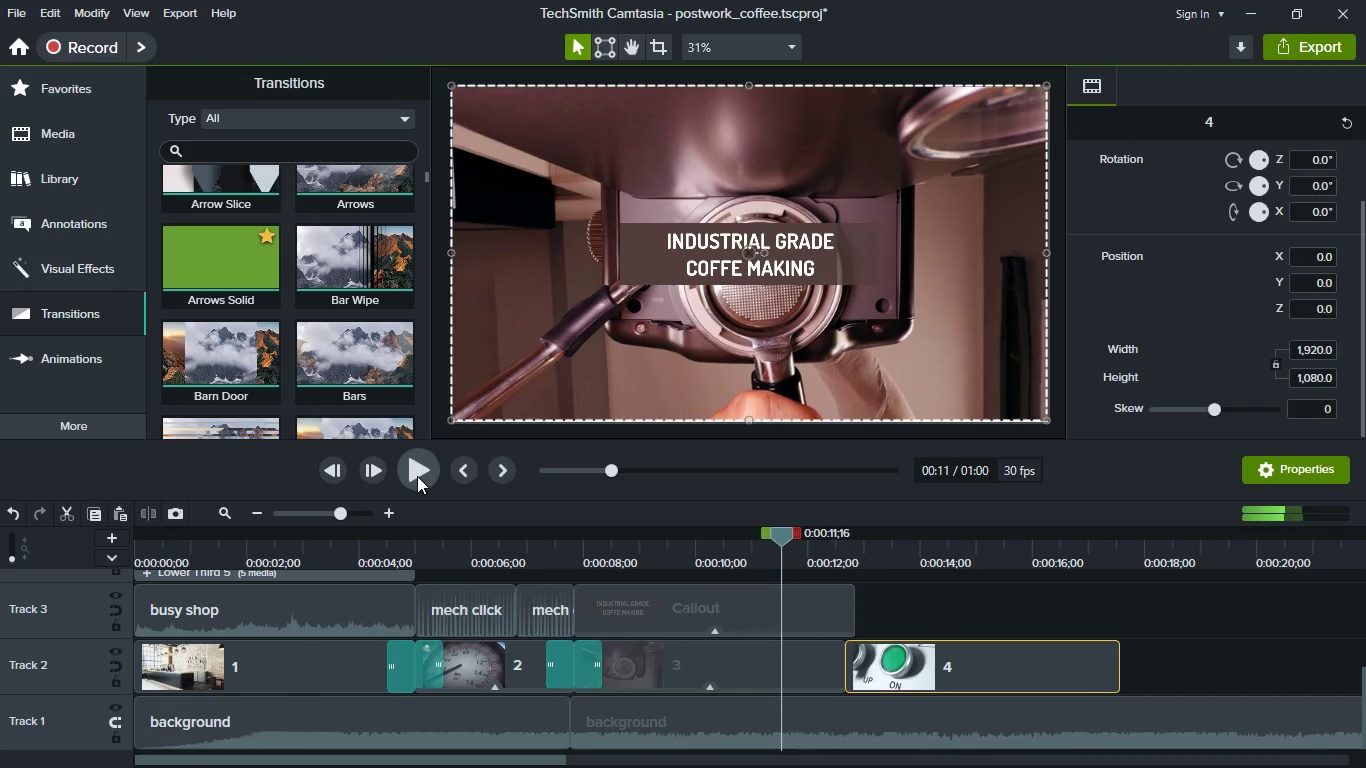 
key(Space)
 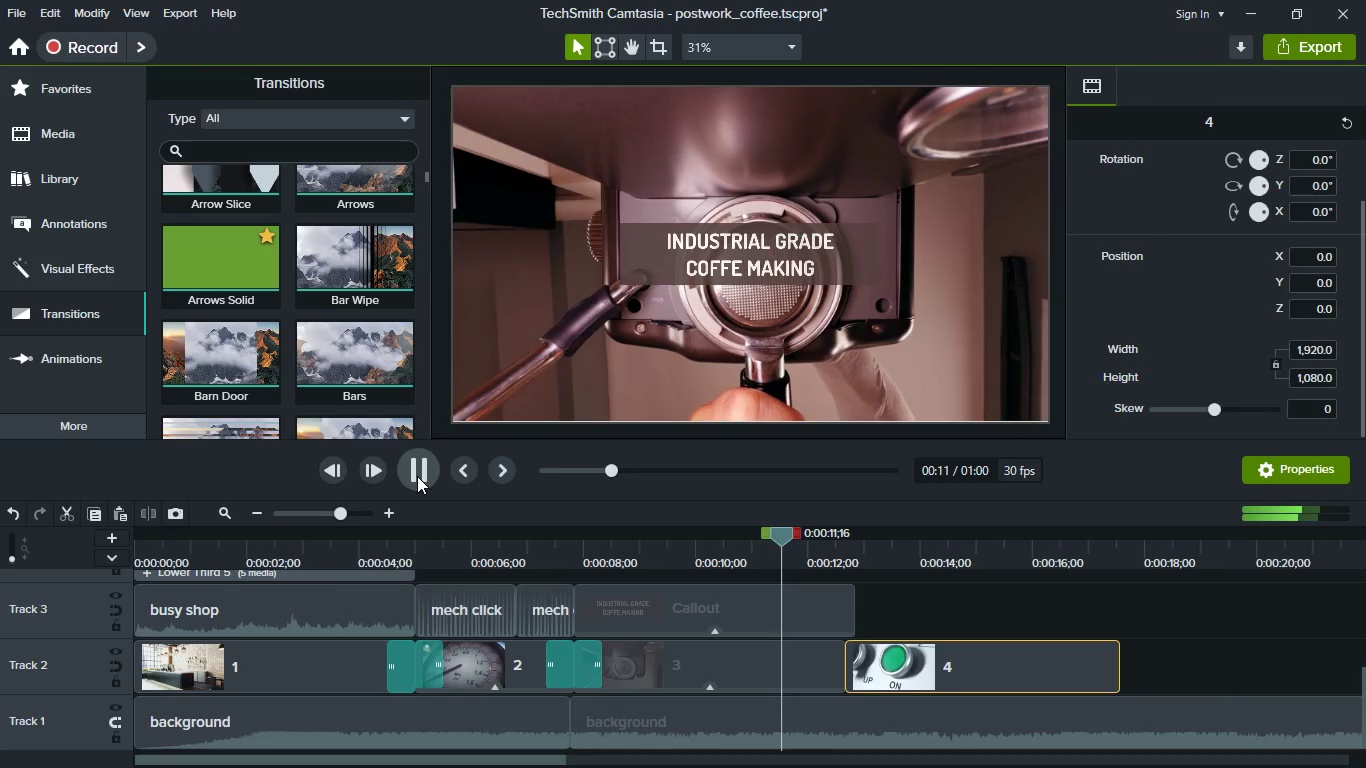 
key(Space)
 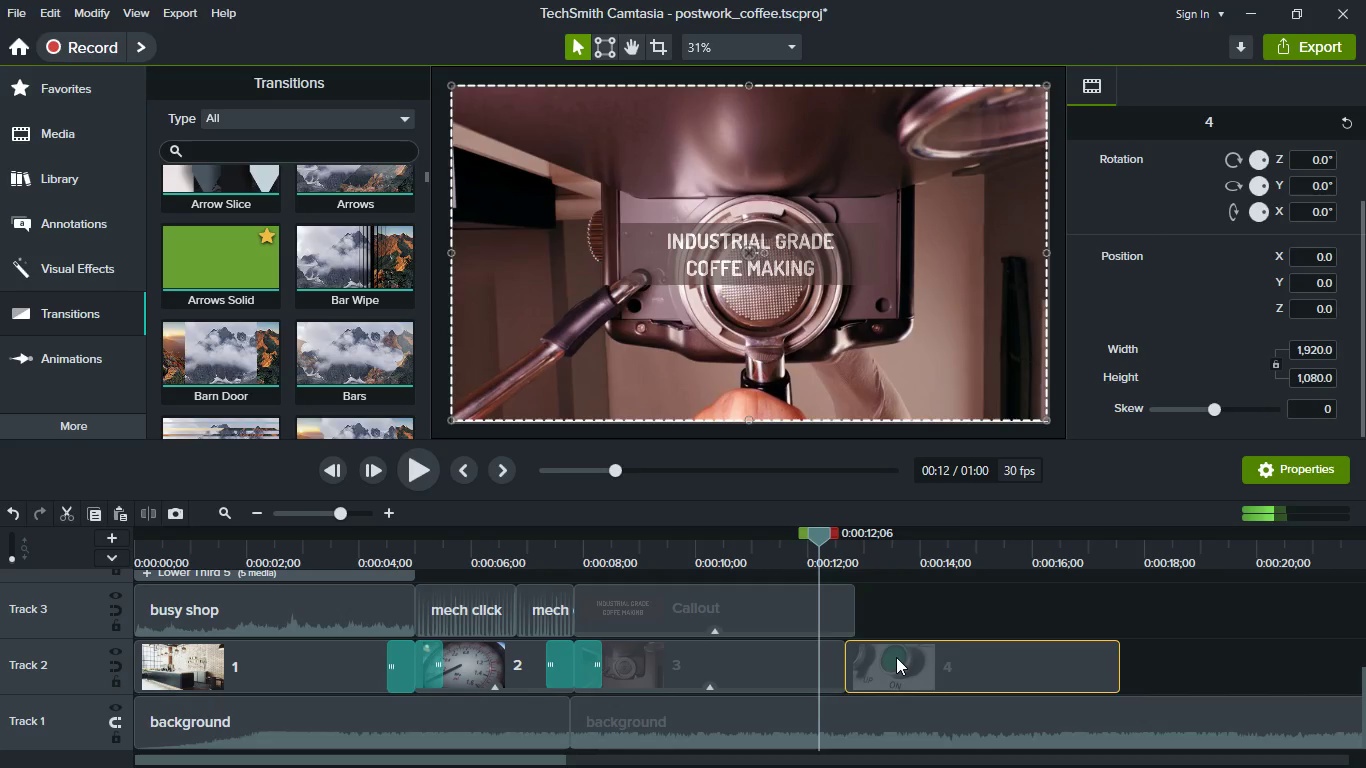 
hold_key(key=ShiftLeft, duration=0.38)
scroll: coordinate [896, 657], scroll_direction: down, amount: 1.0
 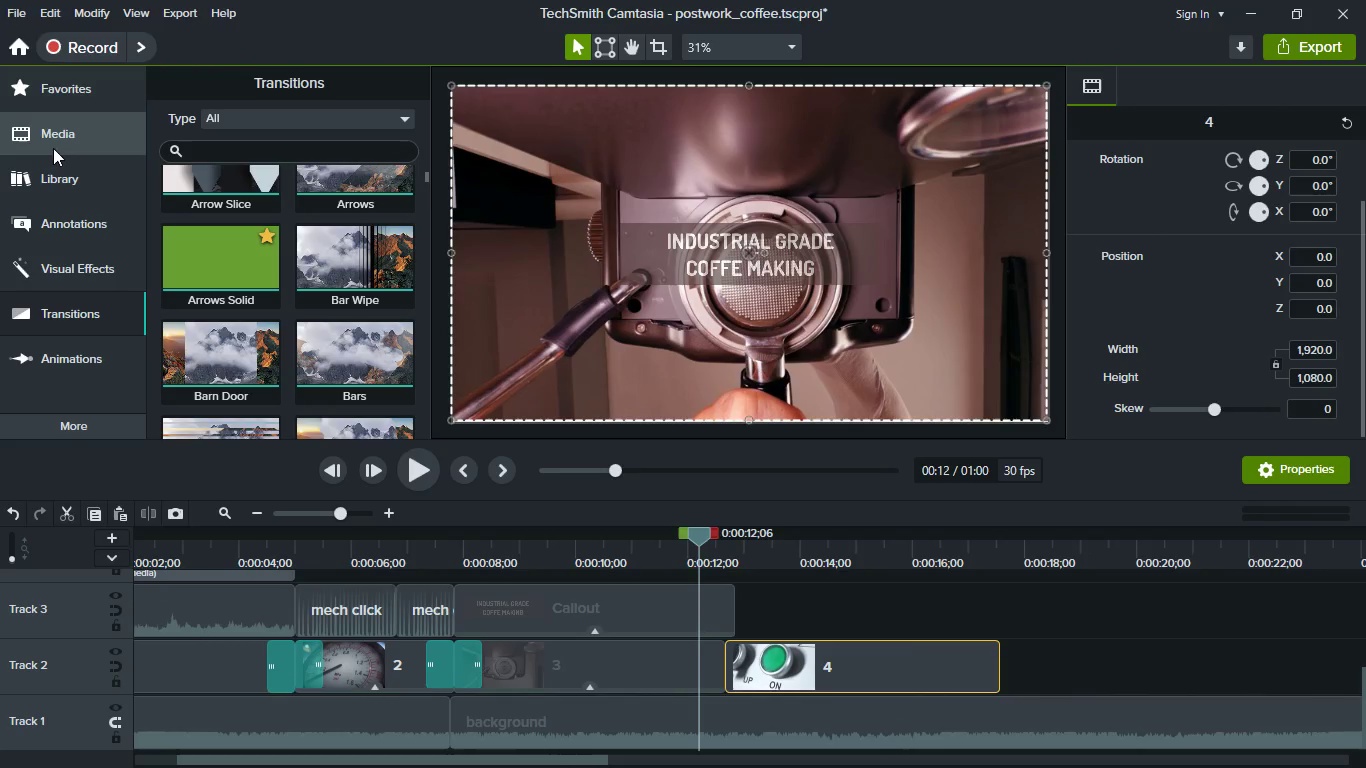 
left_click([75, 144])
 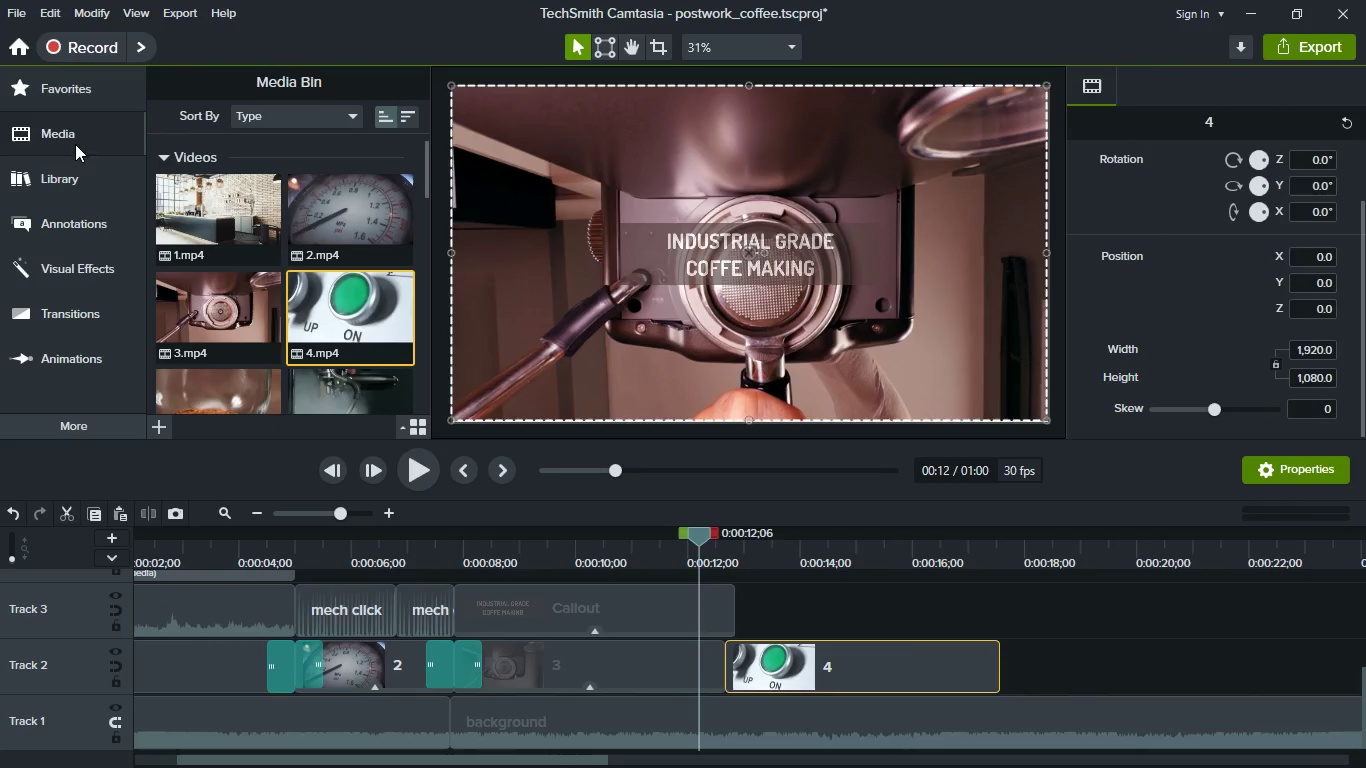 
scroll: coordinate [226, 288], scroll_direction: down, amount: 20.0
 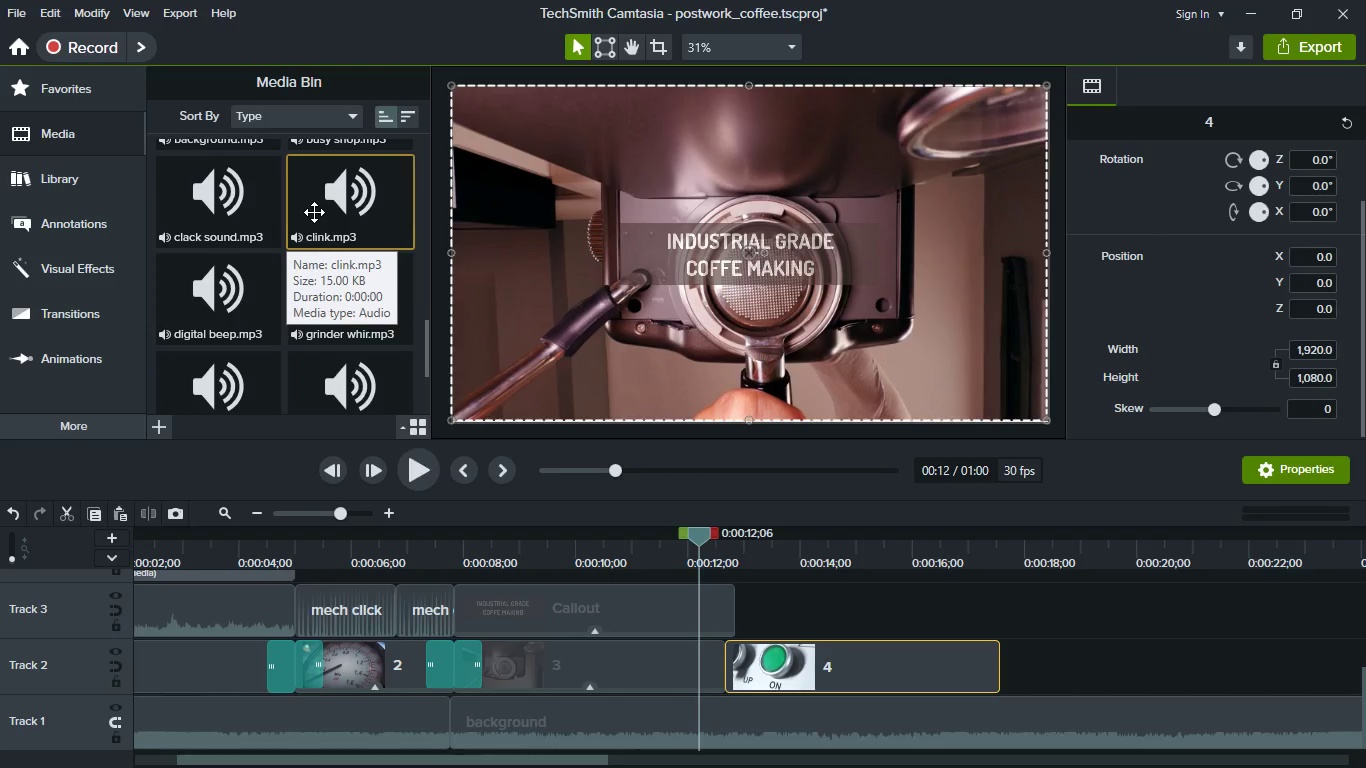 
scroll: coordinate [312, 221], scroll_direction: up, amount: 1.0
 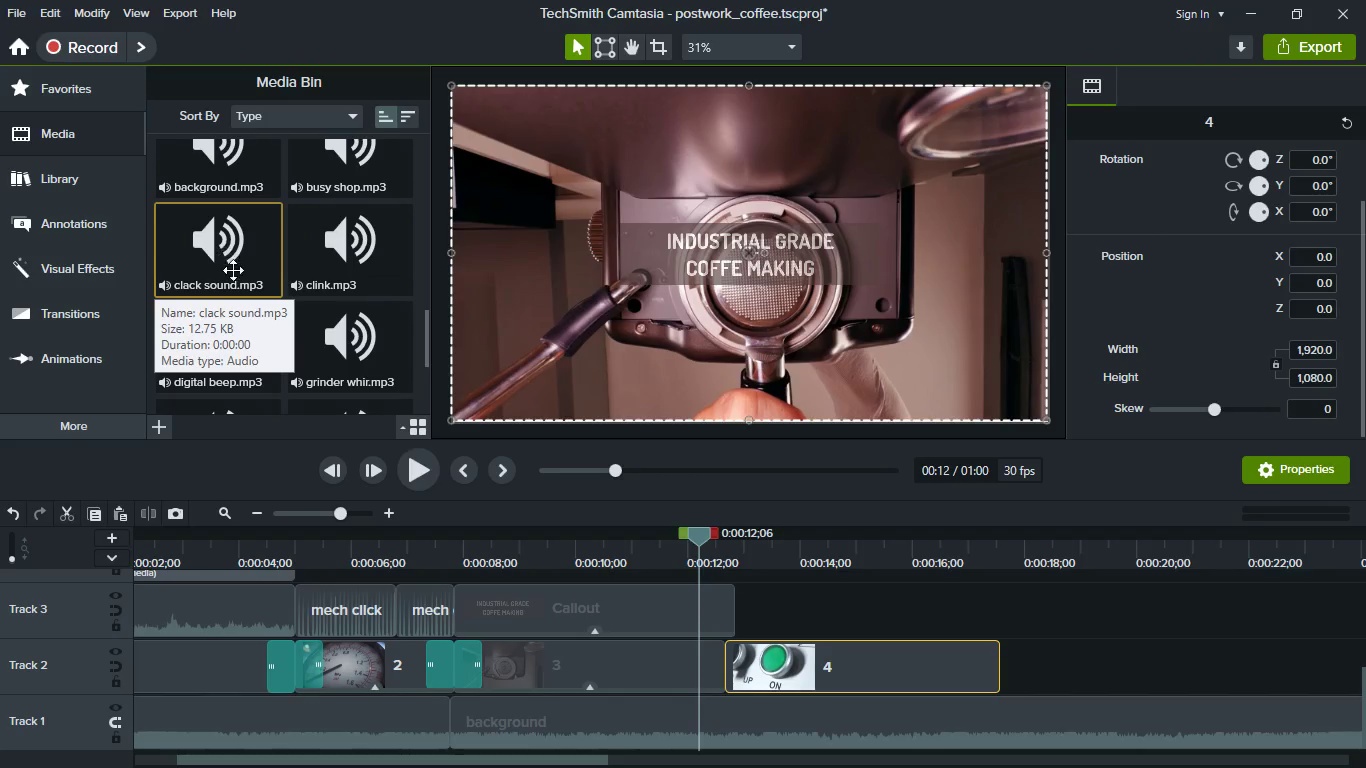 
left_click_drag(start_coordinate=[217, 271], to_coordinate=[719, 591])
 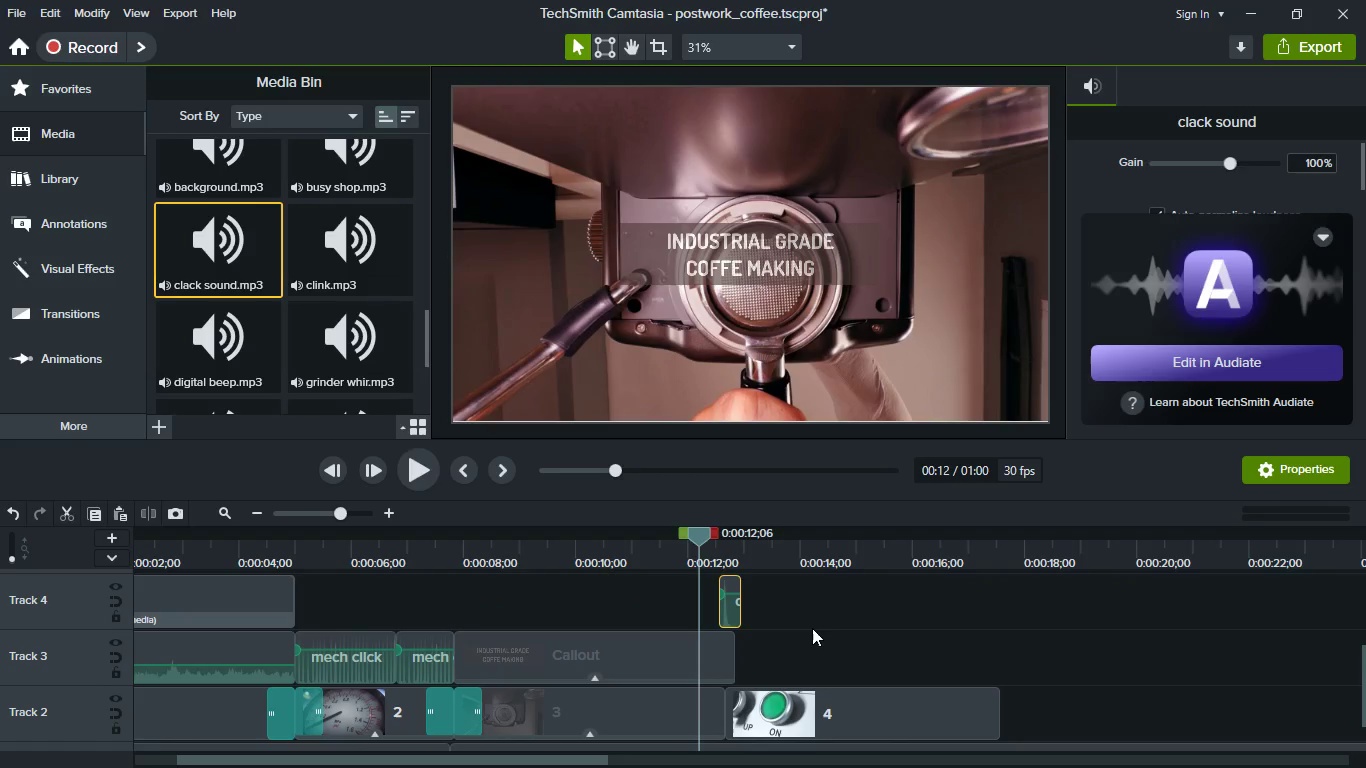 
hold_key(key=ControlLeft, duration=0.38)
scroll: coordinate [812, 628], scroll_direction: up, amount: 2.0
 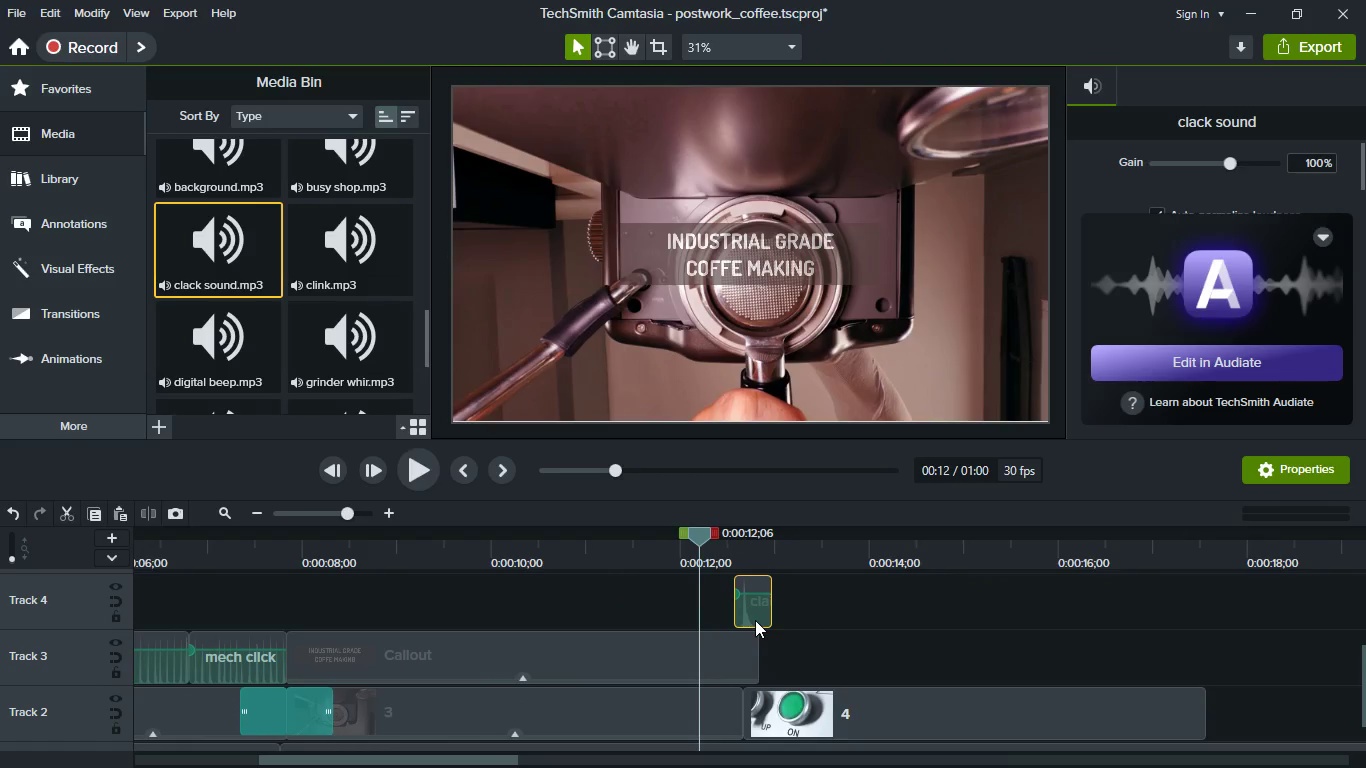 
left_click_drag(start_coordinate=[755, 620], to_coordinate=[681, 609])
 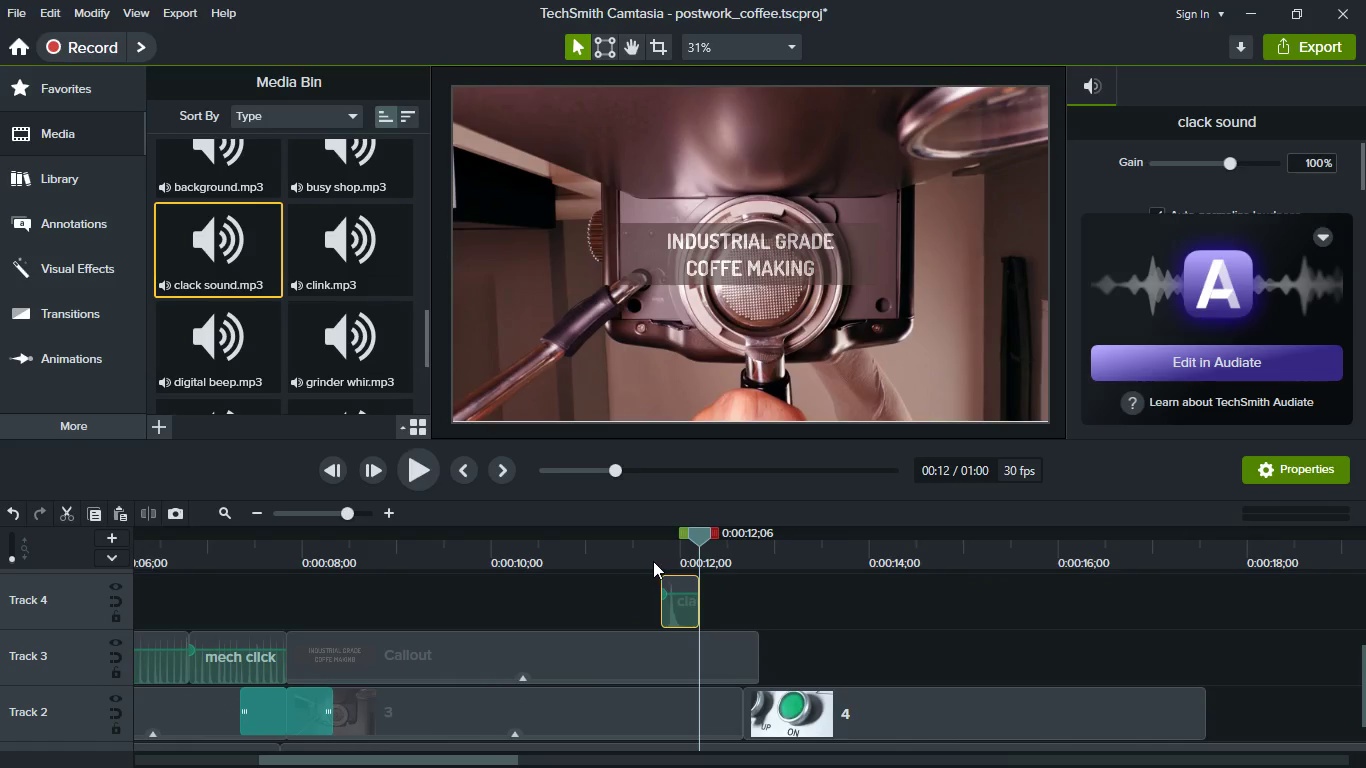 
left_click([653, 561])
 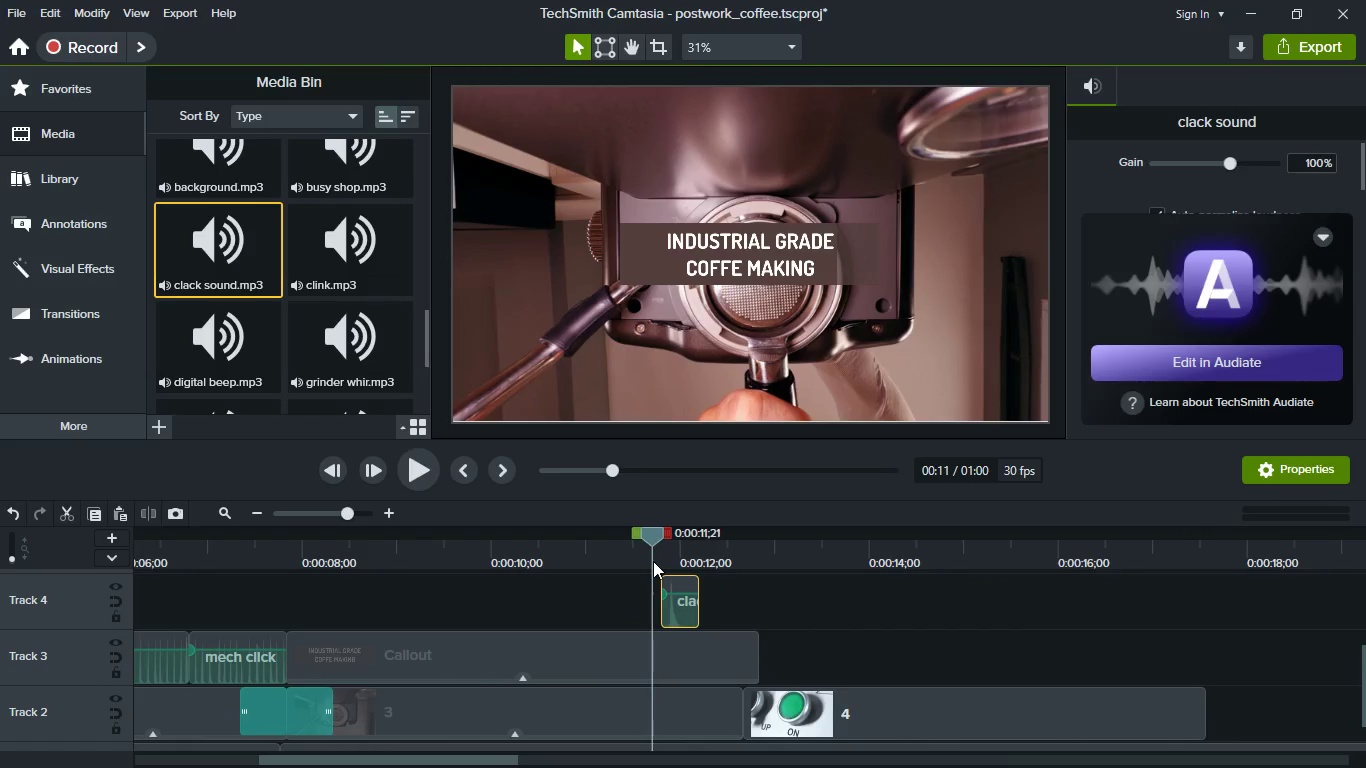 
key(Space)
 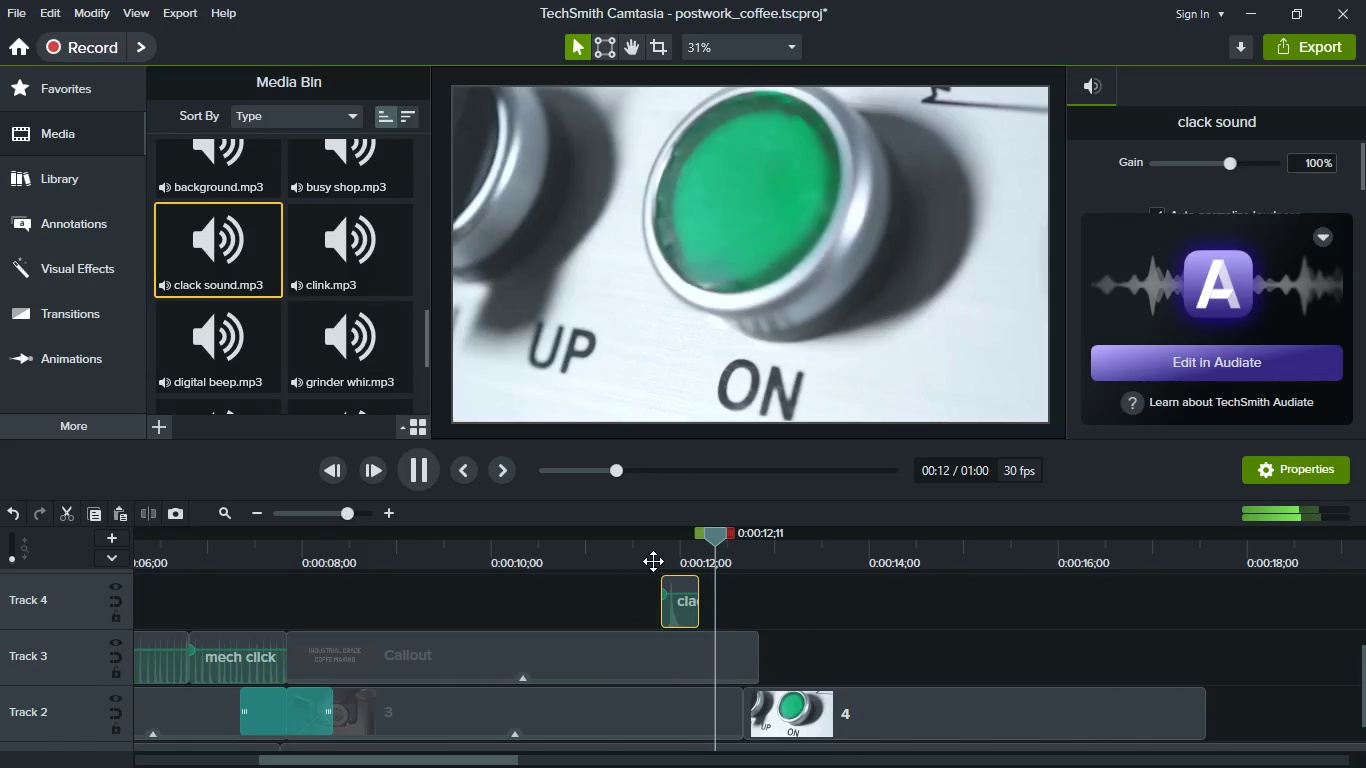 
key(Space)
 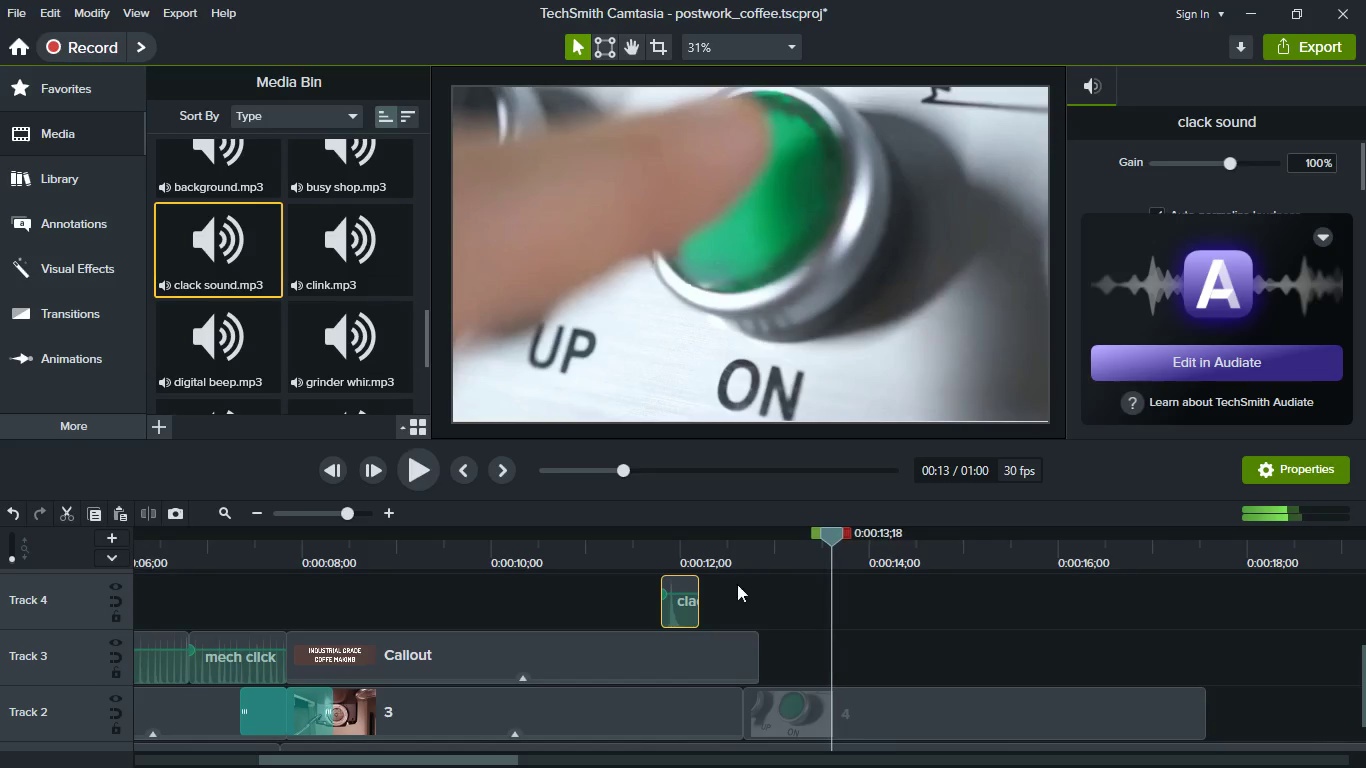 
hold_key(key=ControlLeft, duration=0.81)
 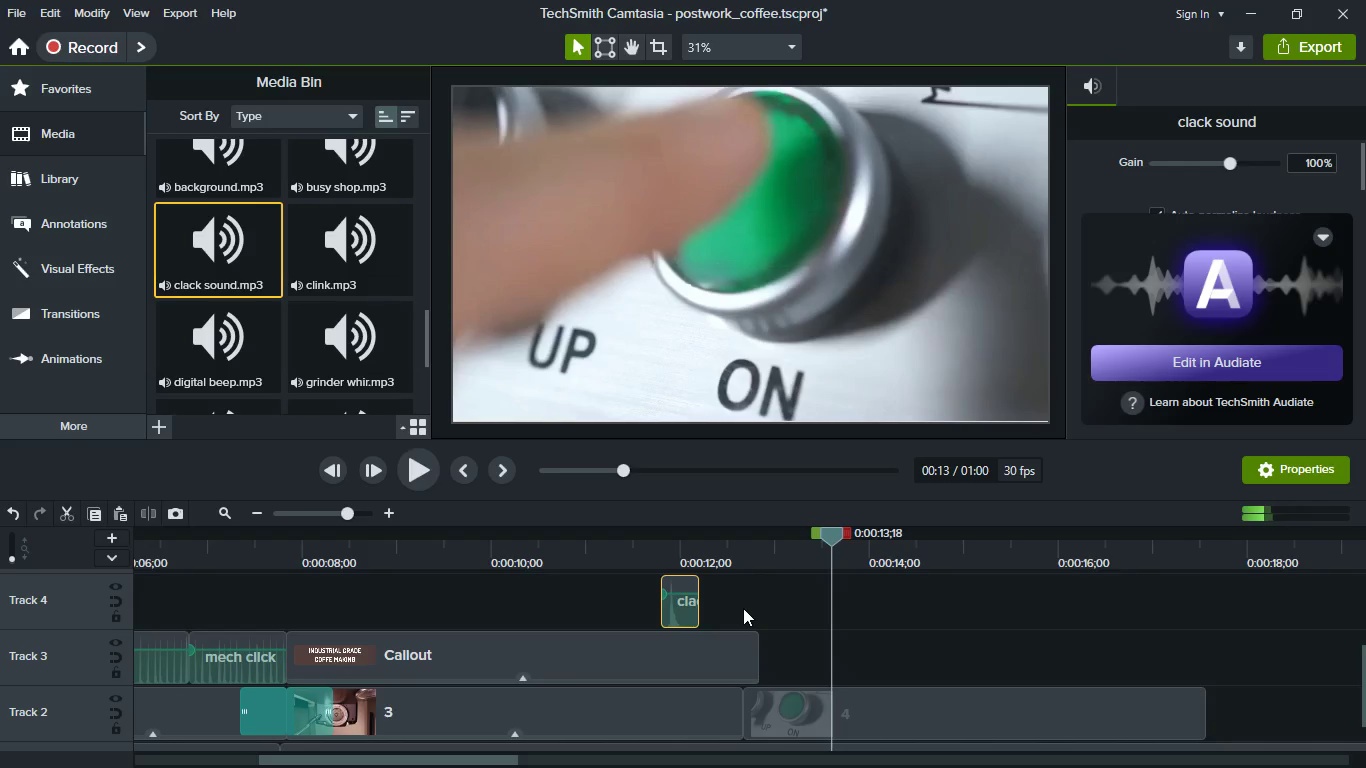 
scroll: coordinate [743, 608], scroll_direction: down, amount: 2.0
 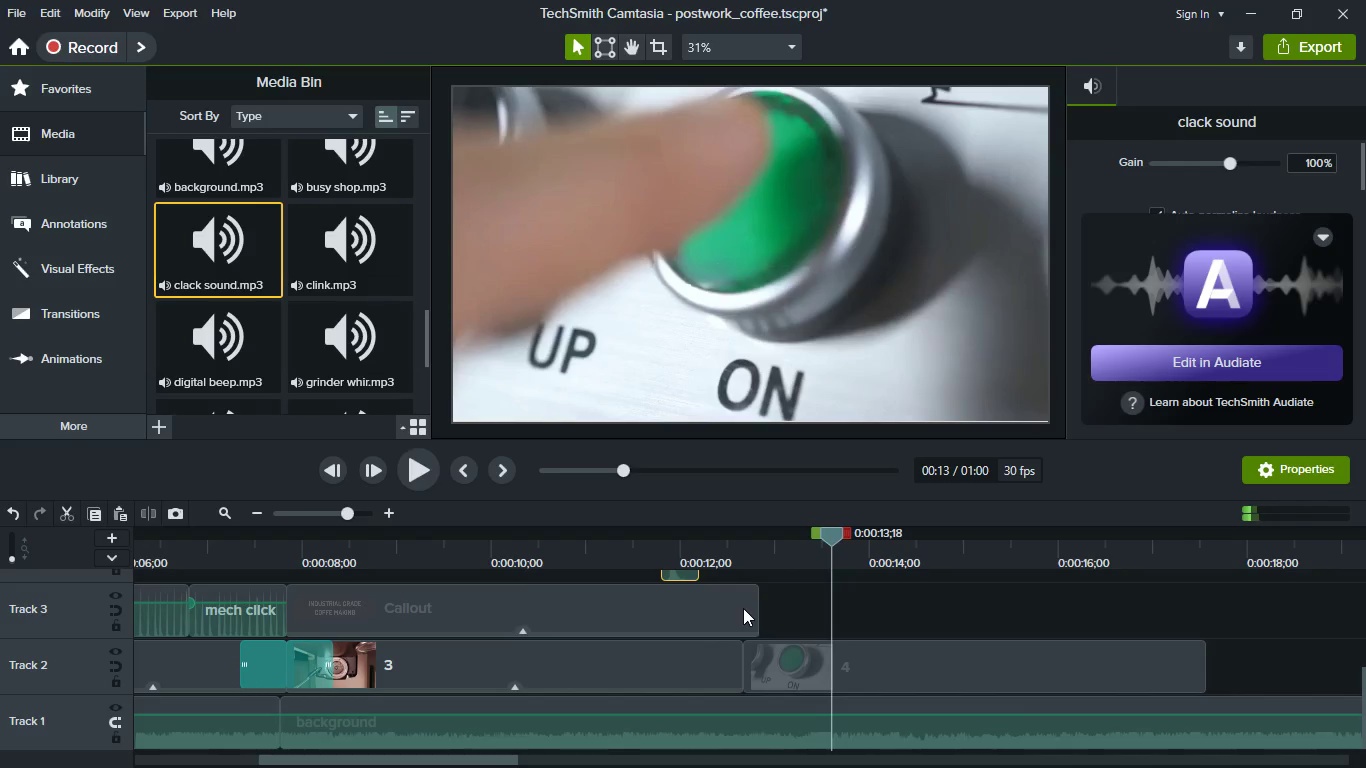 
scroll: coordinate [743, 608], scroll_direction: up, amount: 1.0
 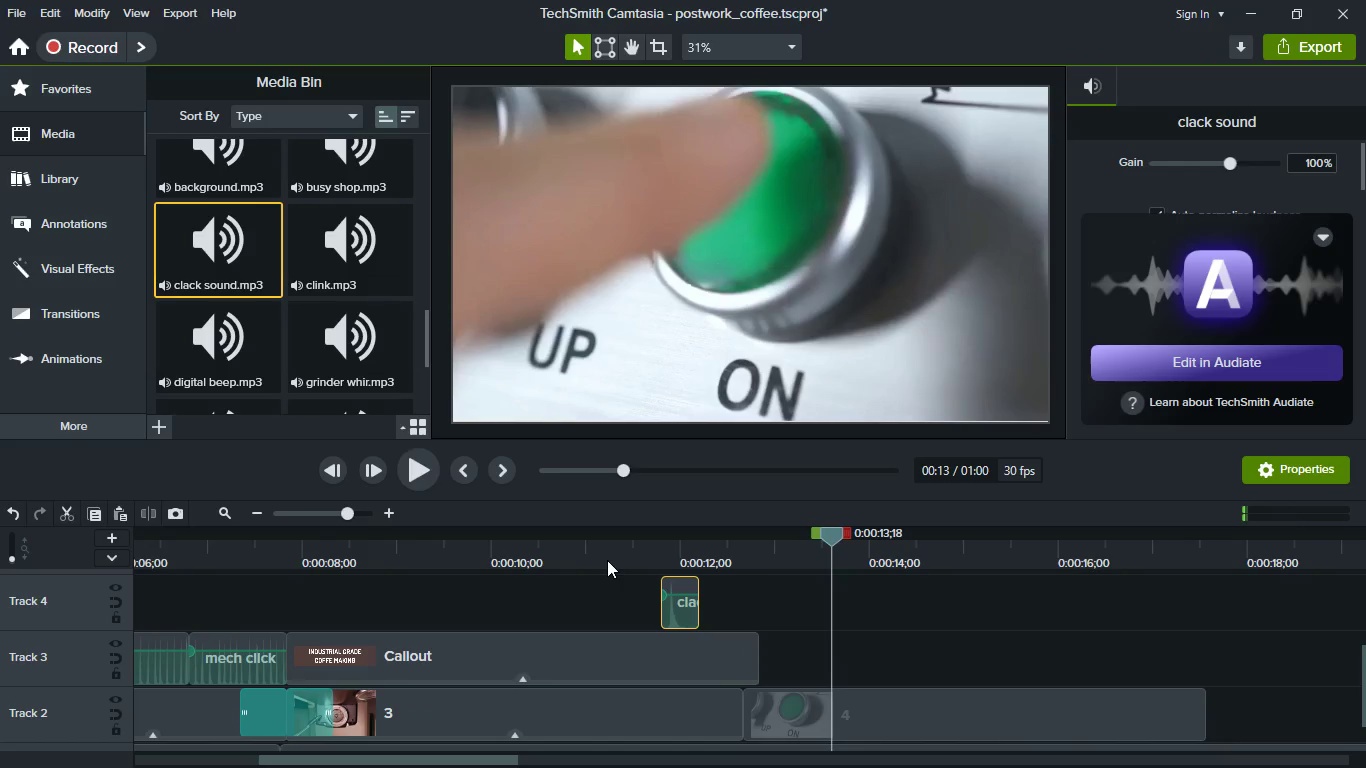 
left_click([602, 555])
 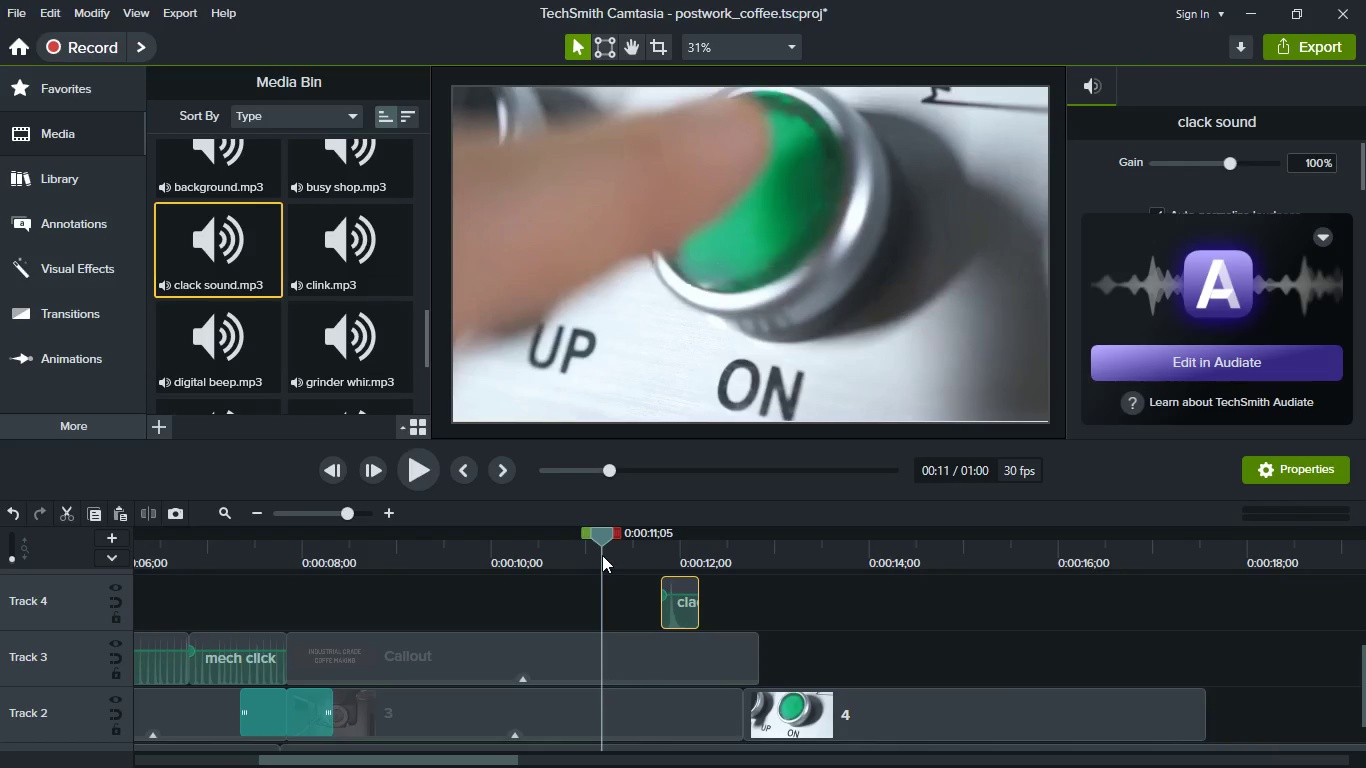 
key(Space)
 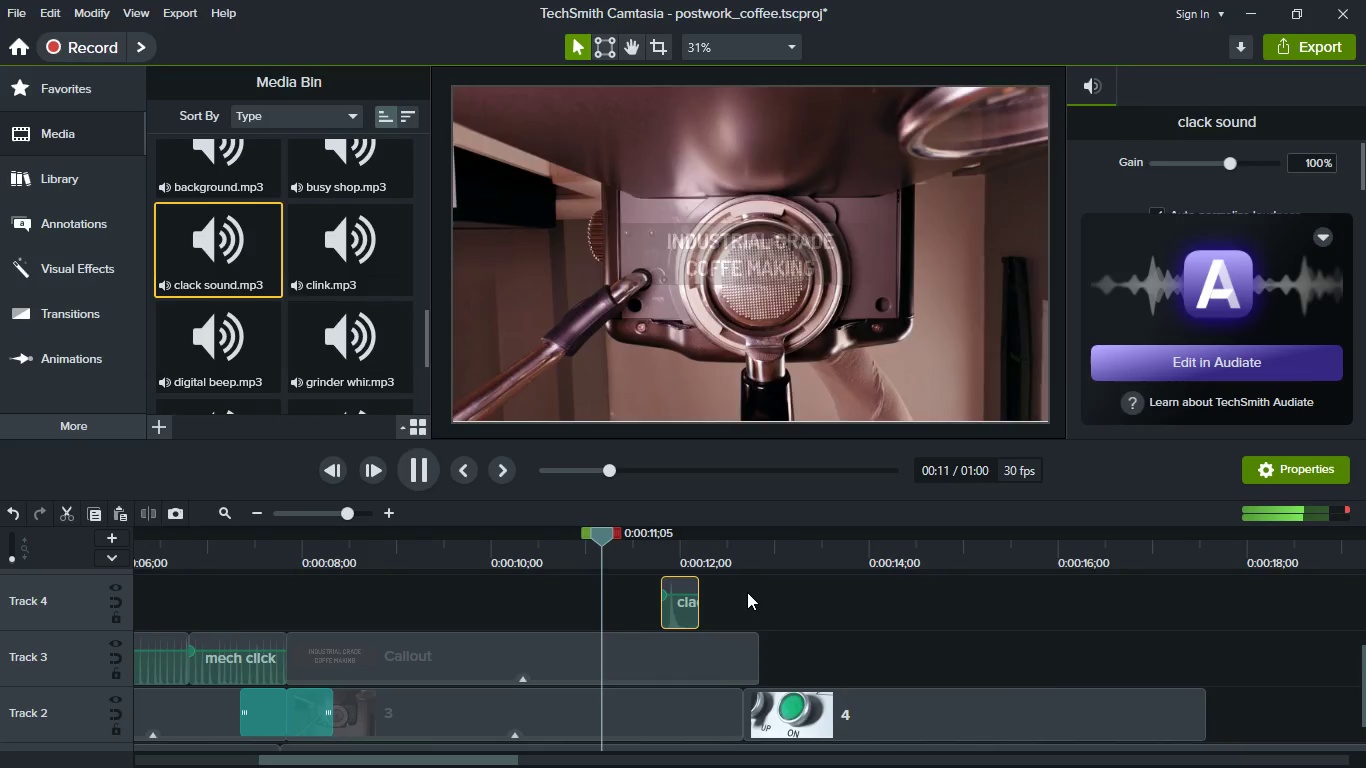 
key(Space)
 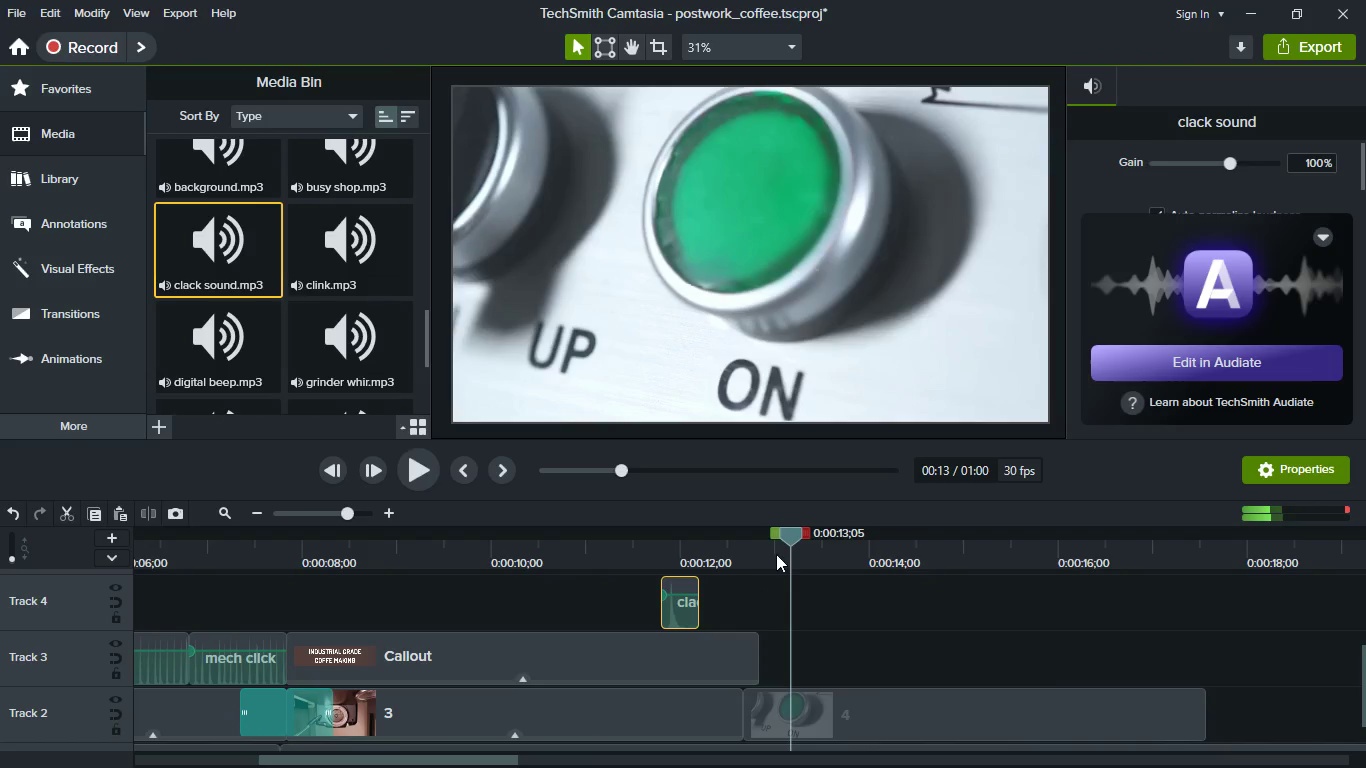 
left_click_drag(start_coordinate=[792, 542], to_coordinate=[738, 537])
 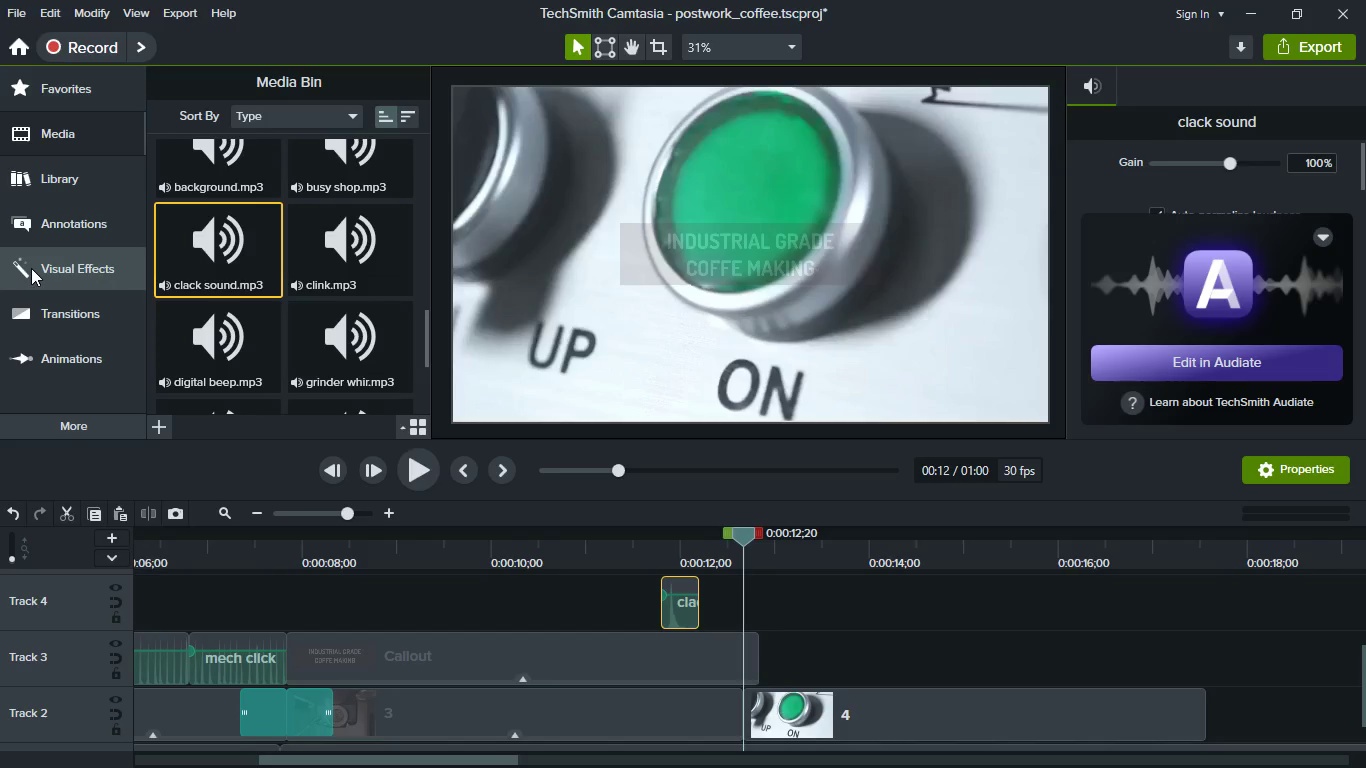 
scroll: coordinate [748, 647], scroll_direction: down, amount: 1.0
 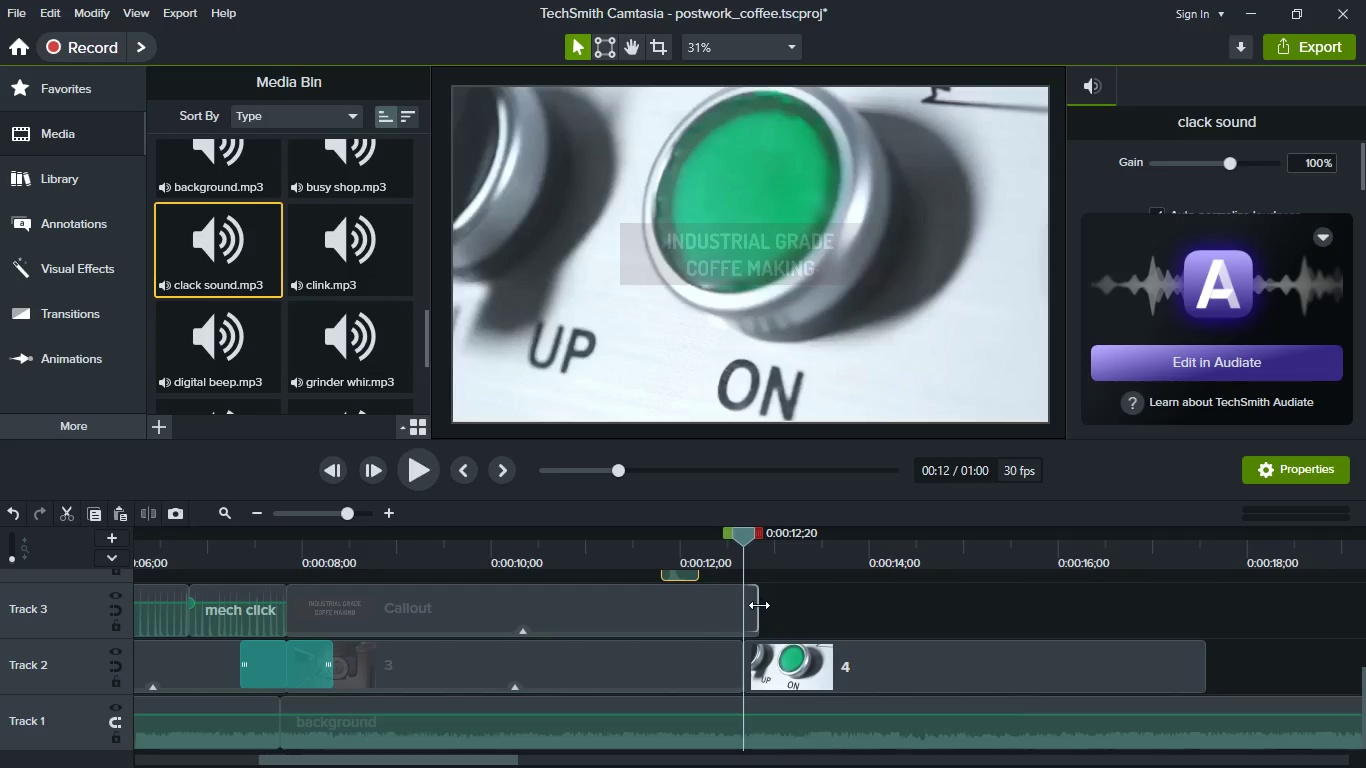 
left_click_drag(start_coordinate=[759, 605], to_coordinate=[739, 603])
 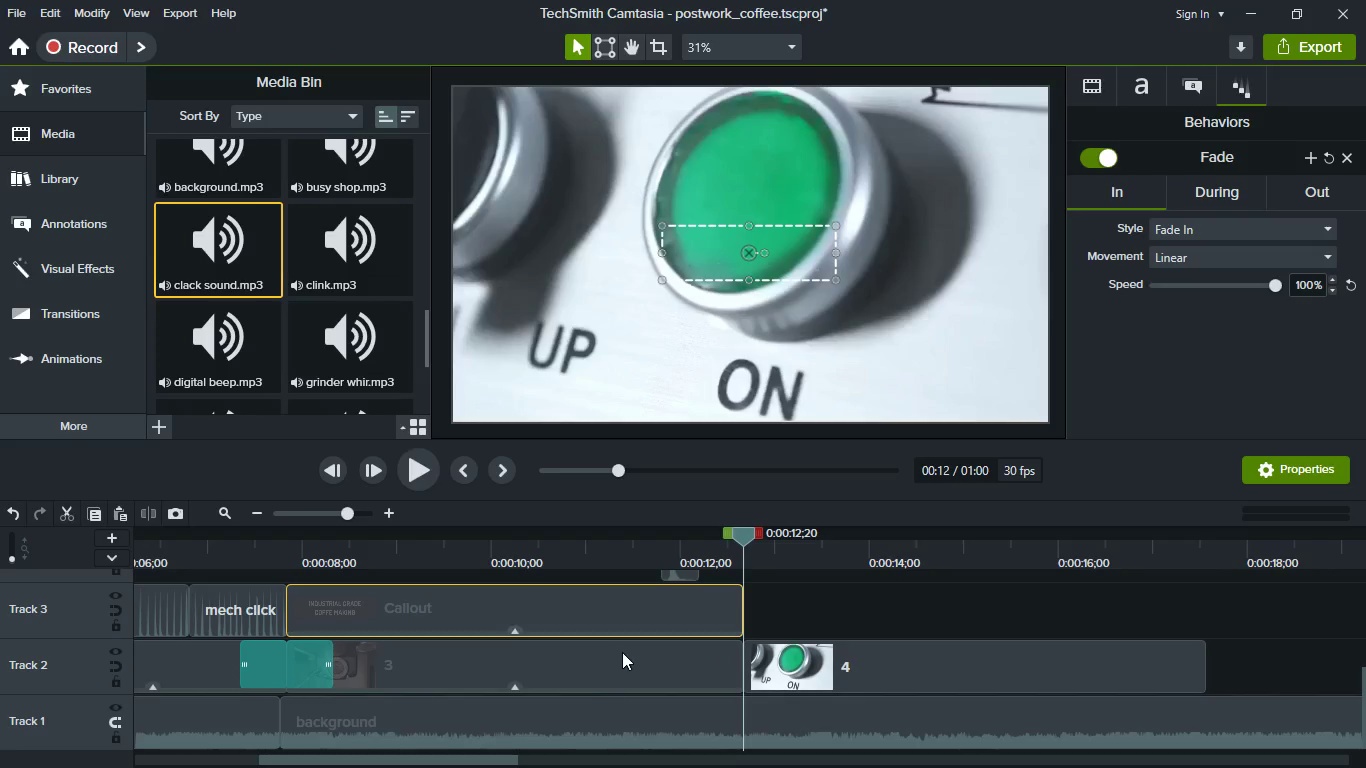 
key(Meta+MetaLeft)
 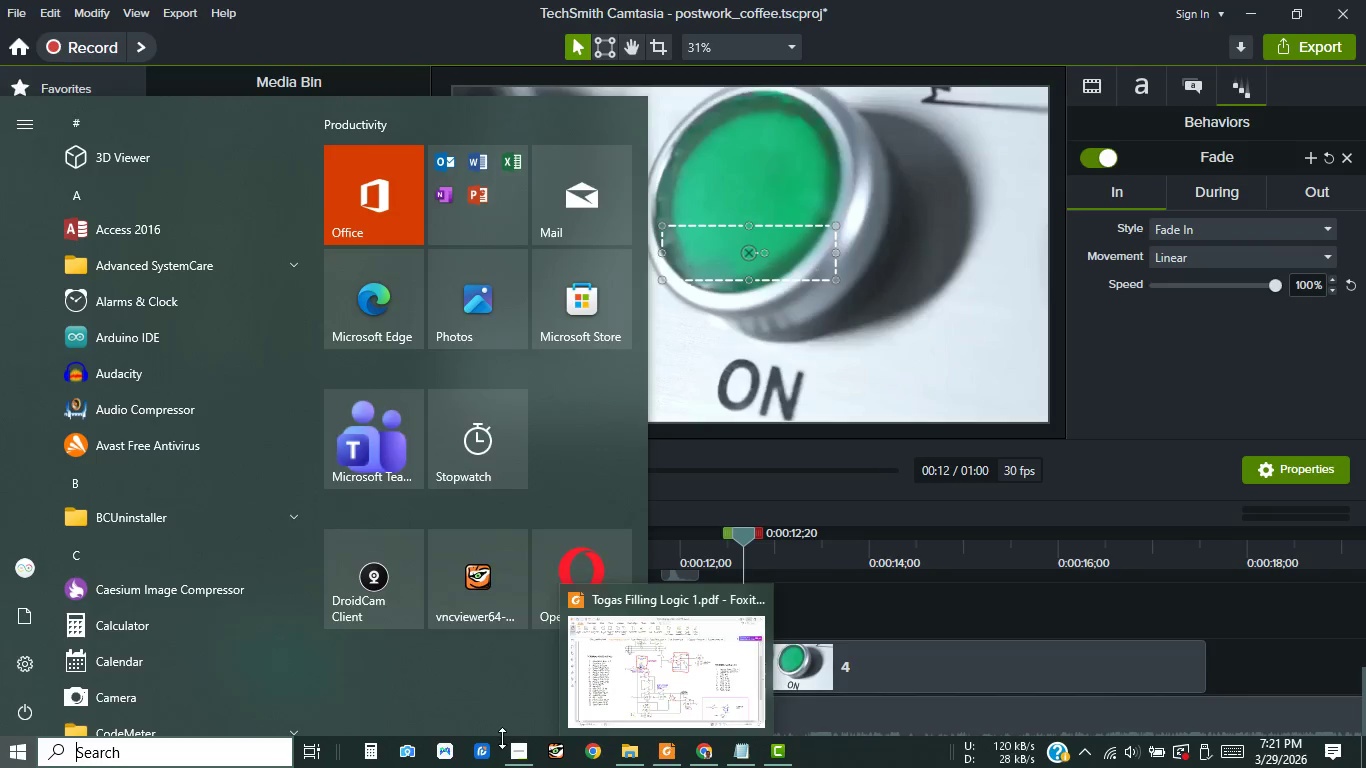 
left_click([517, 748])